 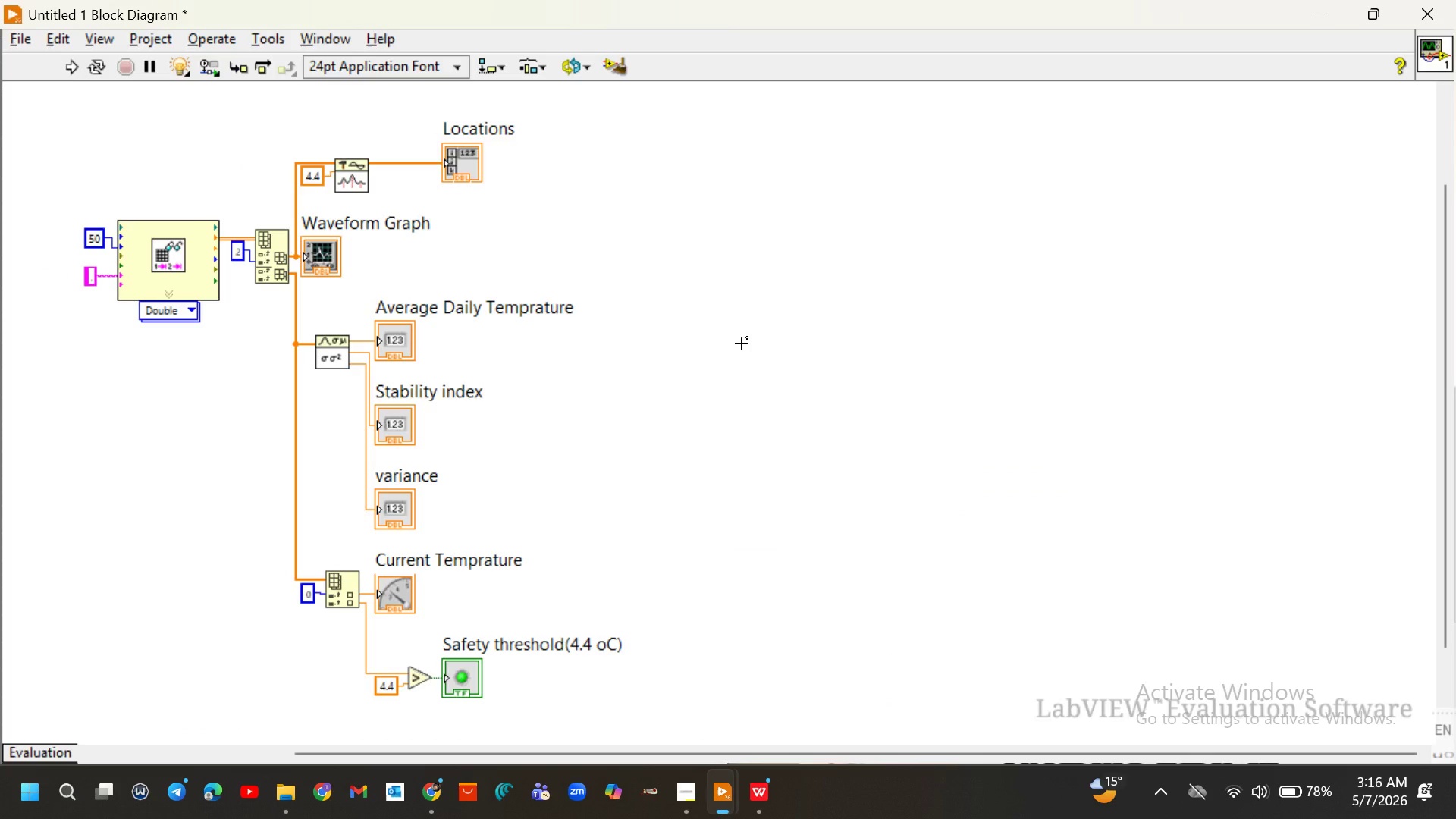 
key(Control+T)
 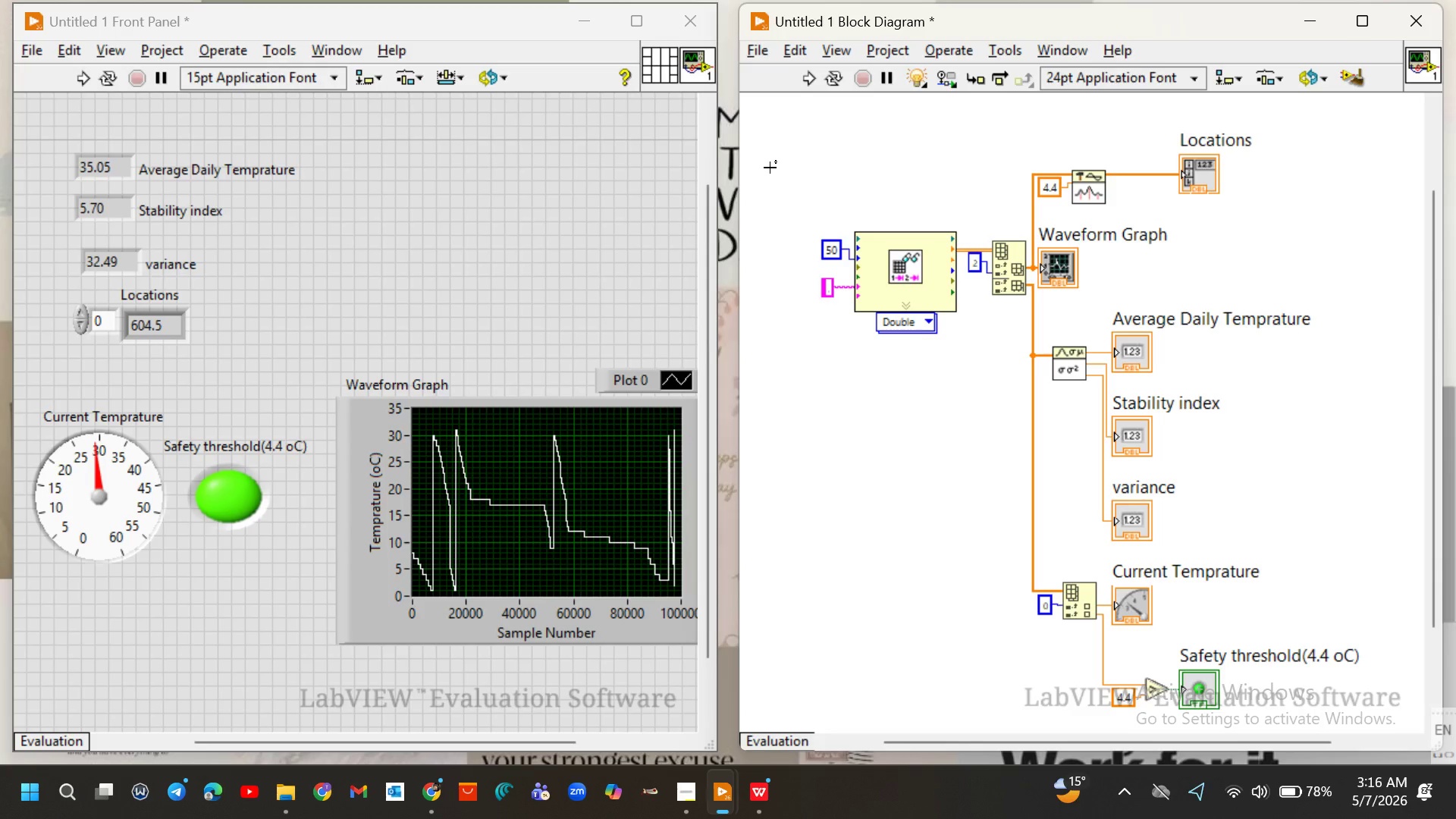 
wait(5.7)
 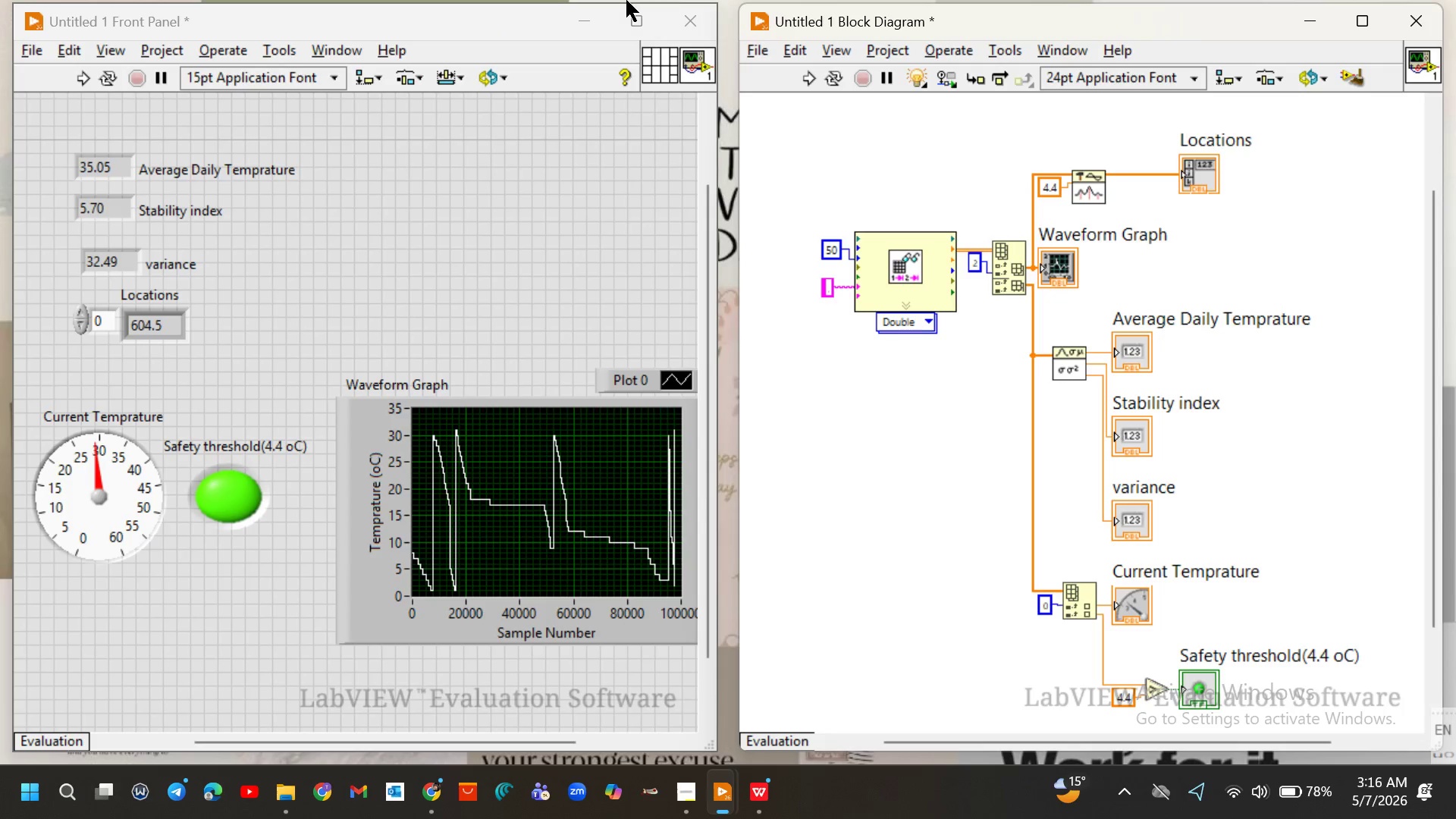 
left_click_drag(start_coordinate=[1003, 17], to_coordinate=[984, 14])
 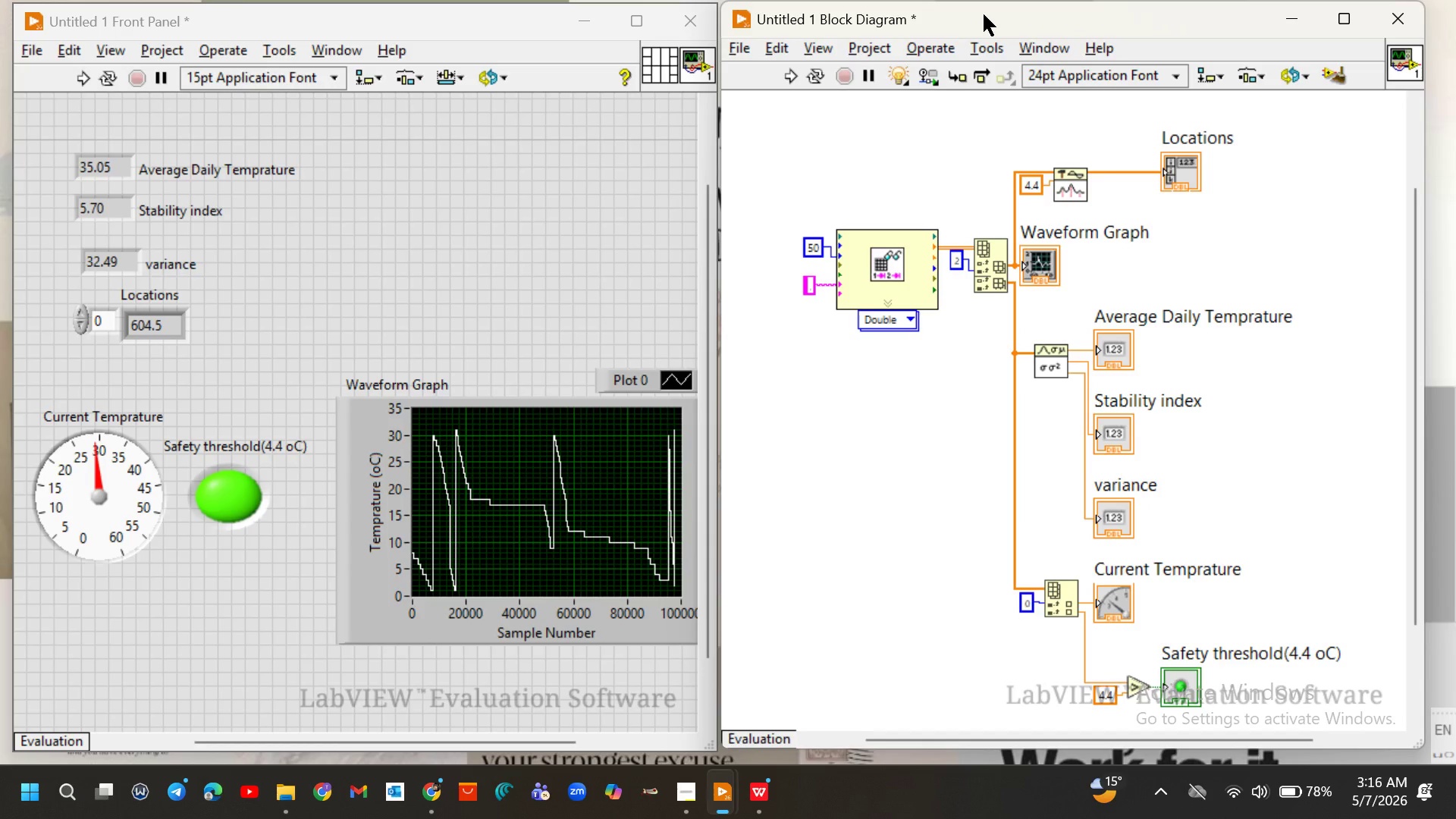 
wait(8.21)
 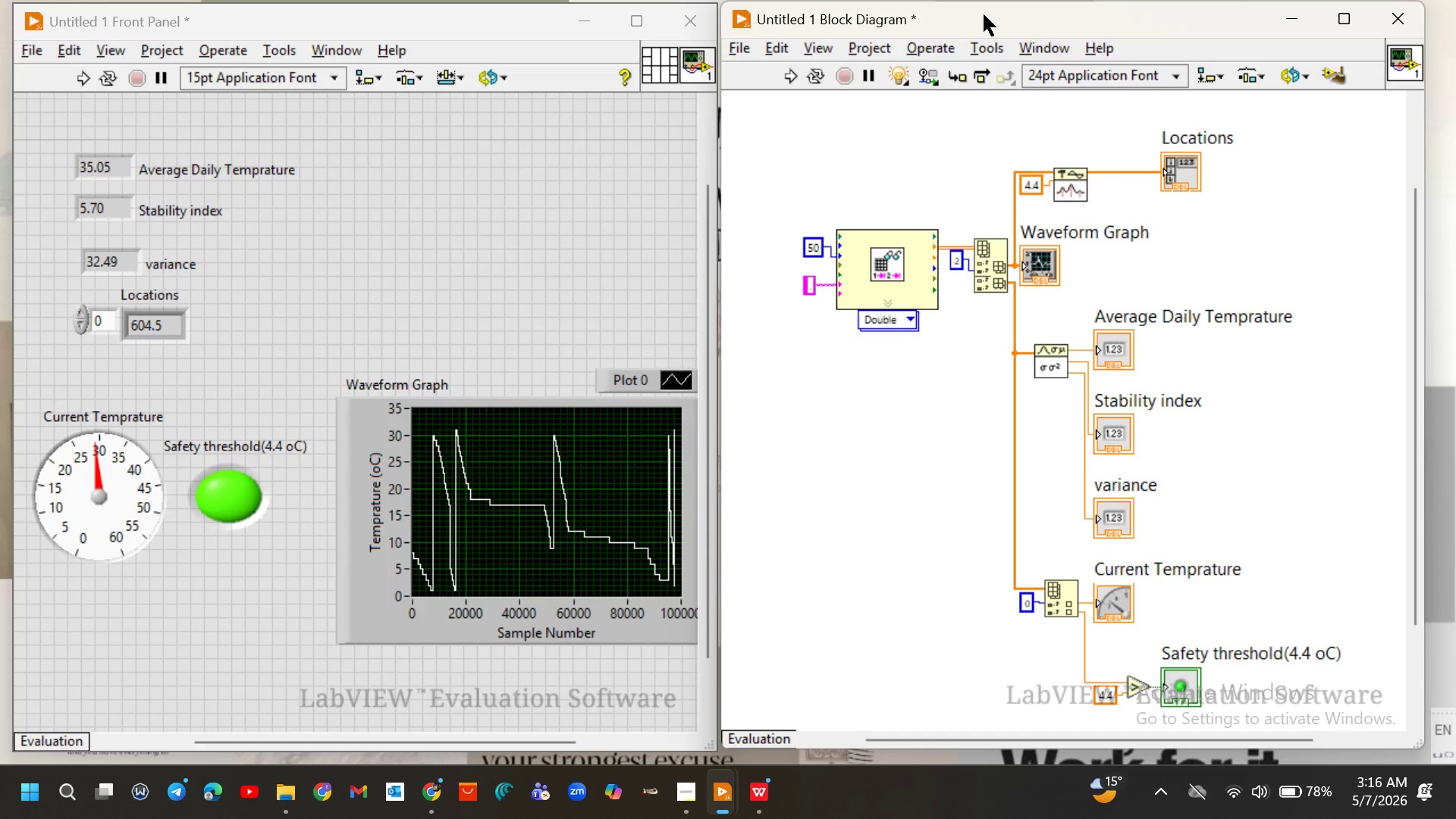 
mouse_move([1291, 38])
 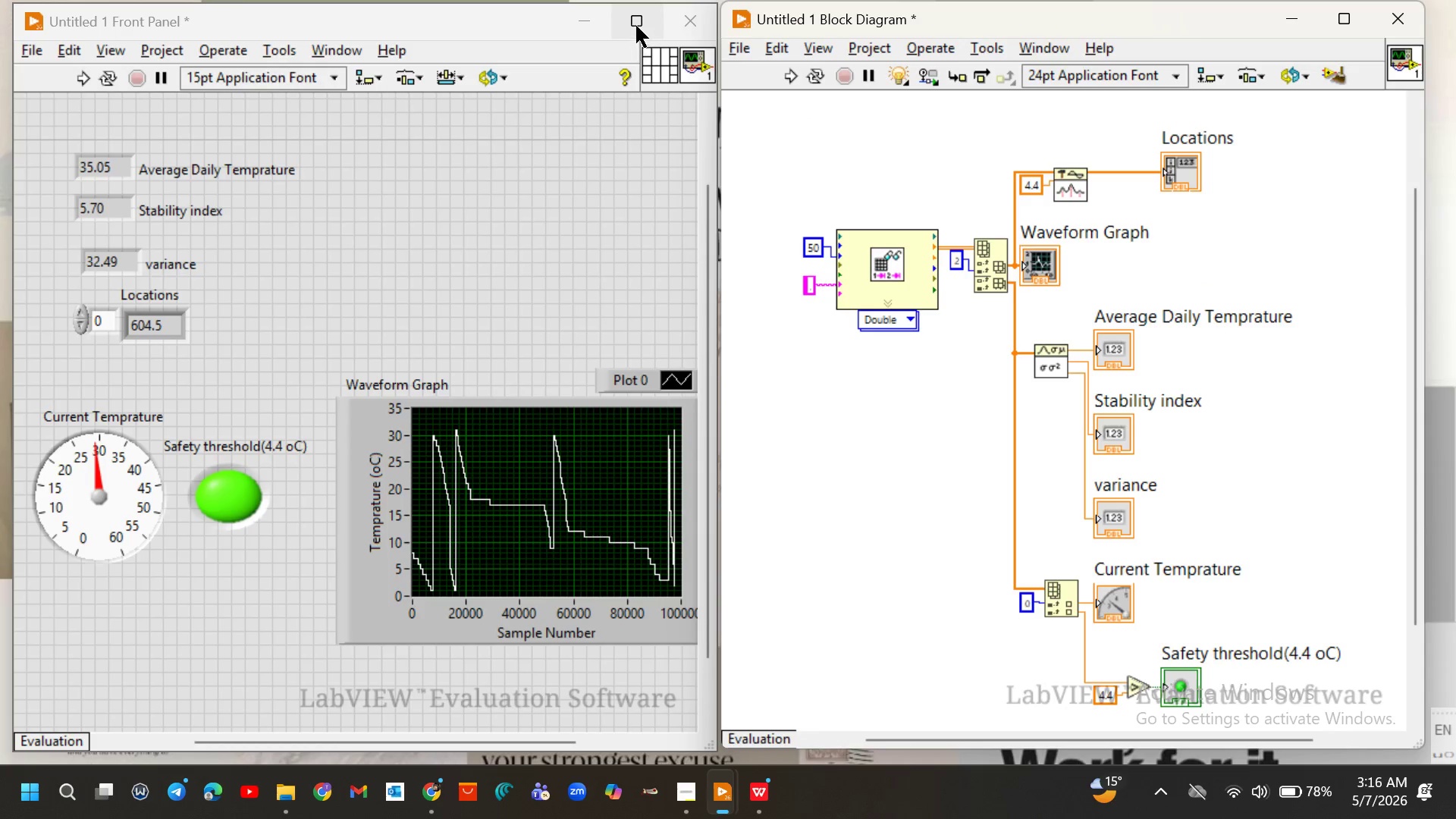 
left_click([635, 23])
 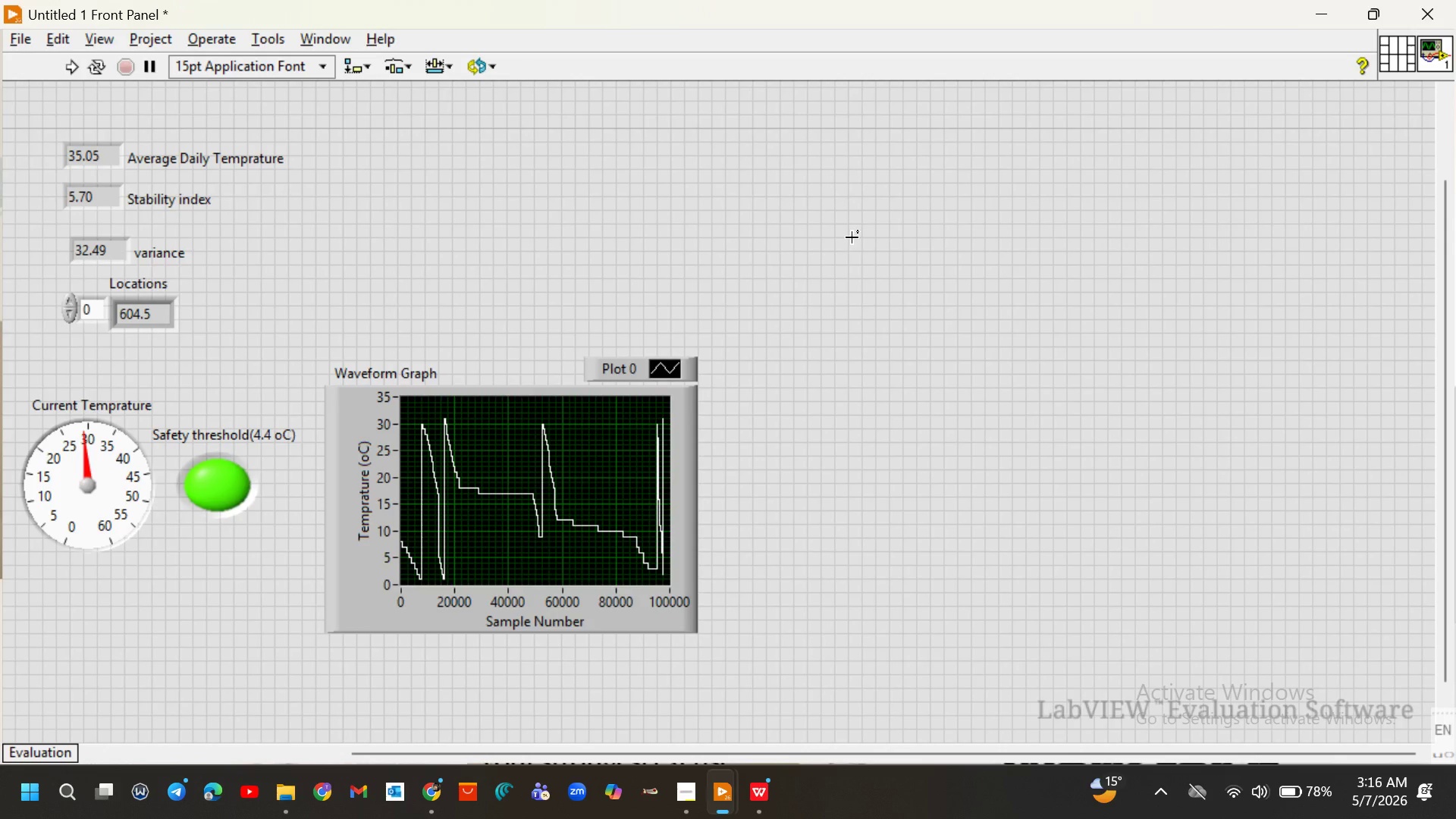 
scroll: coordinate [852, 237], scroll_direction: up, amount: 6.0
 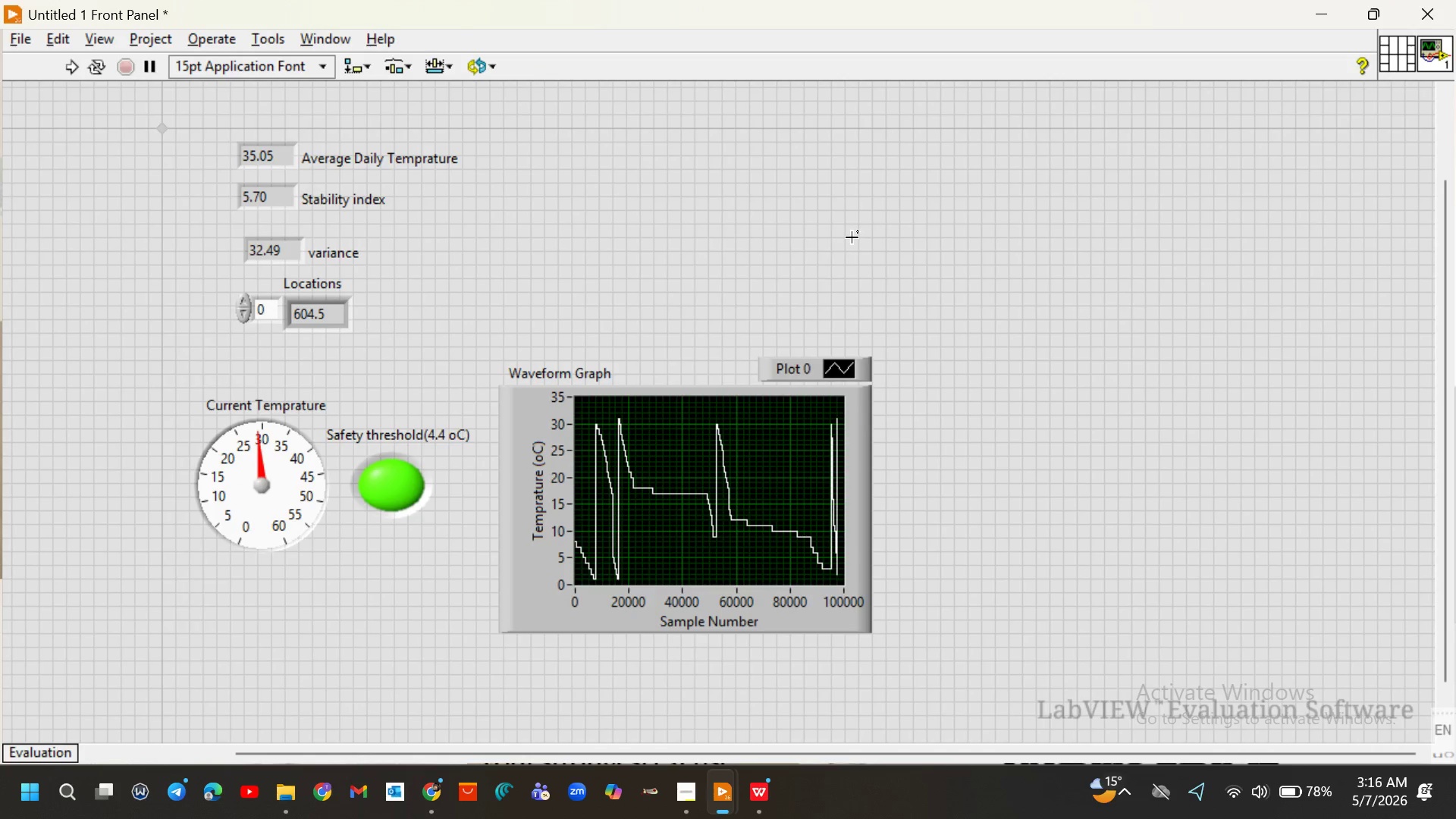 
key(PrintScreen)
 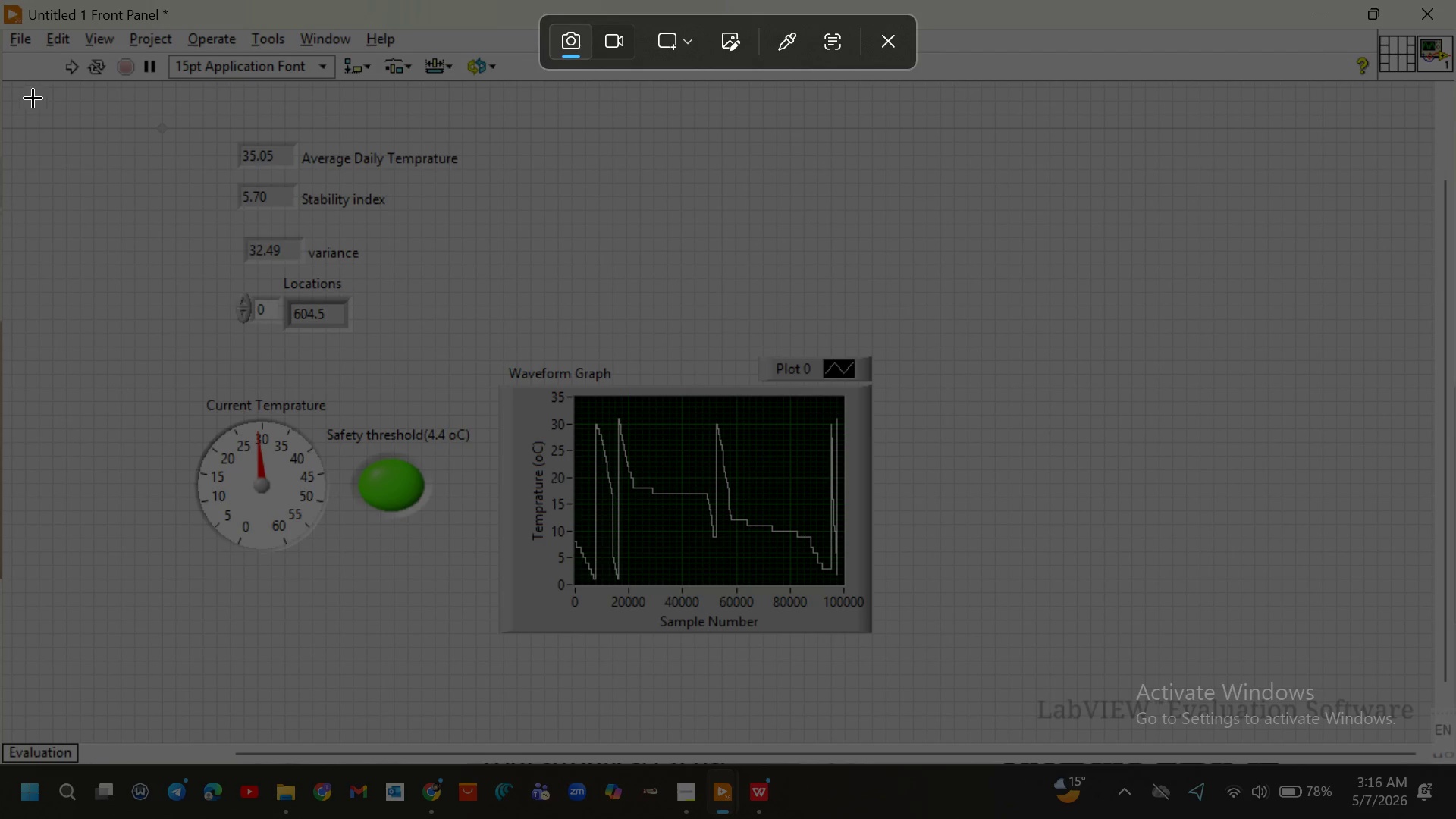 
left_click_drag(start_coordinate=[7, 83], to_coordinate=[1455, 758])
 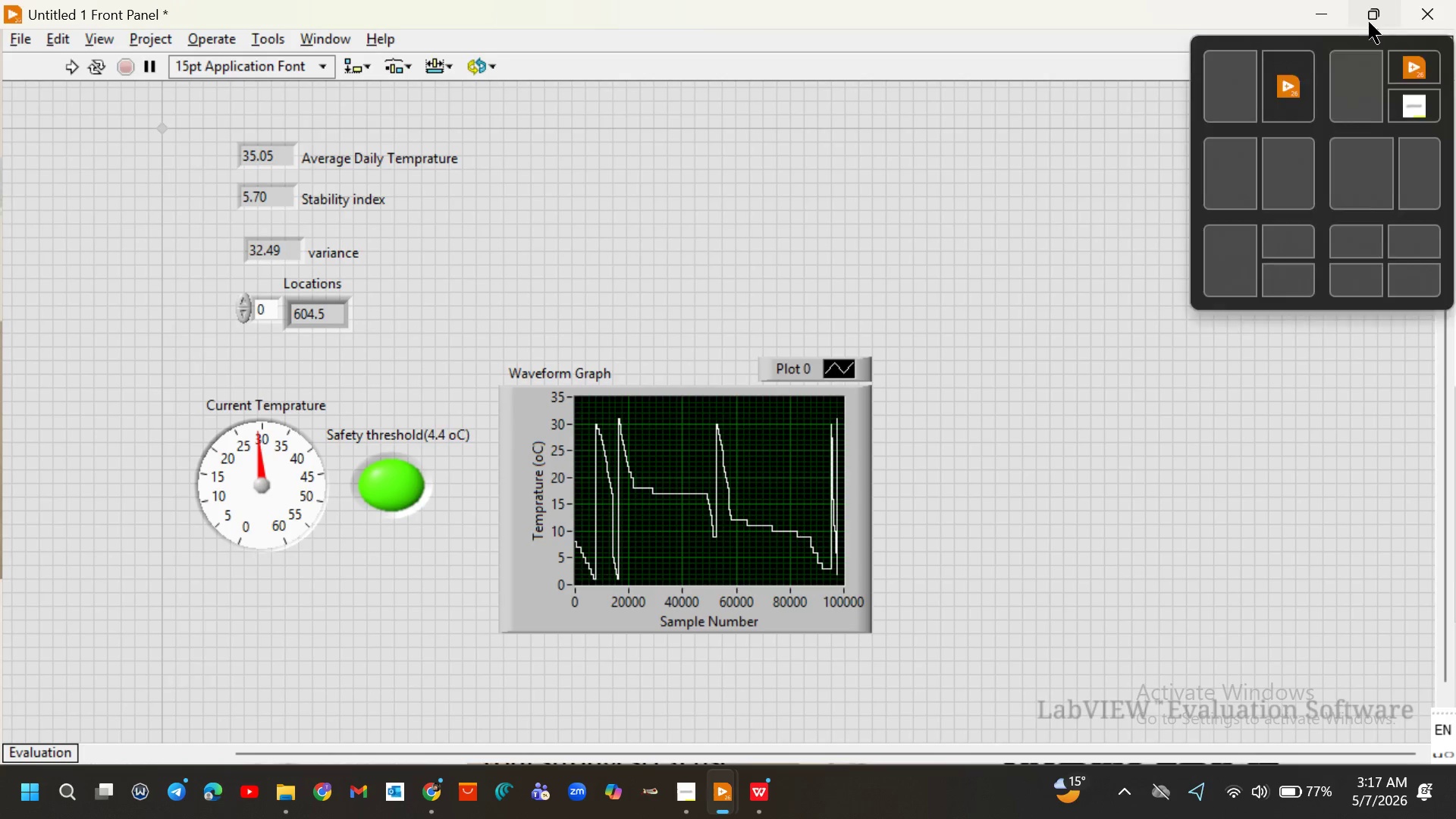 
key(Control+T)
 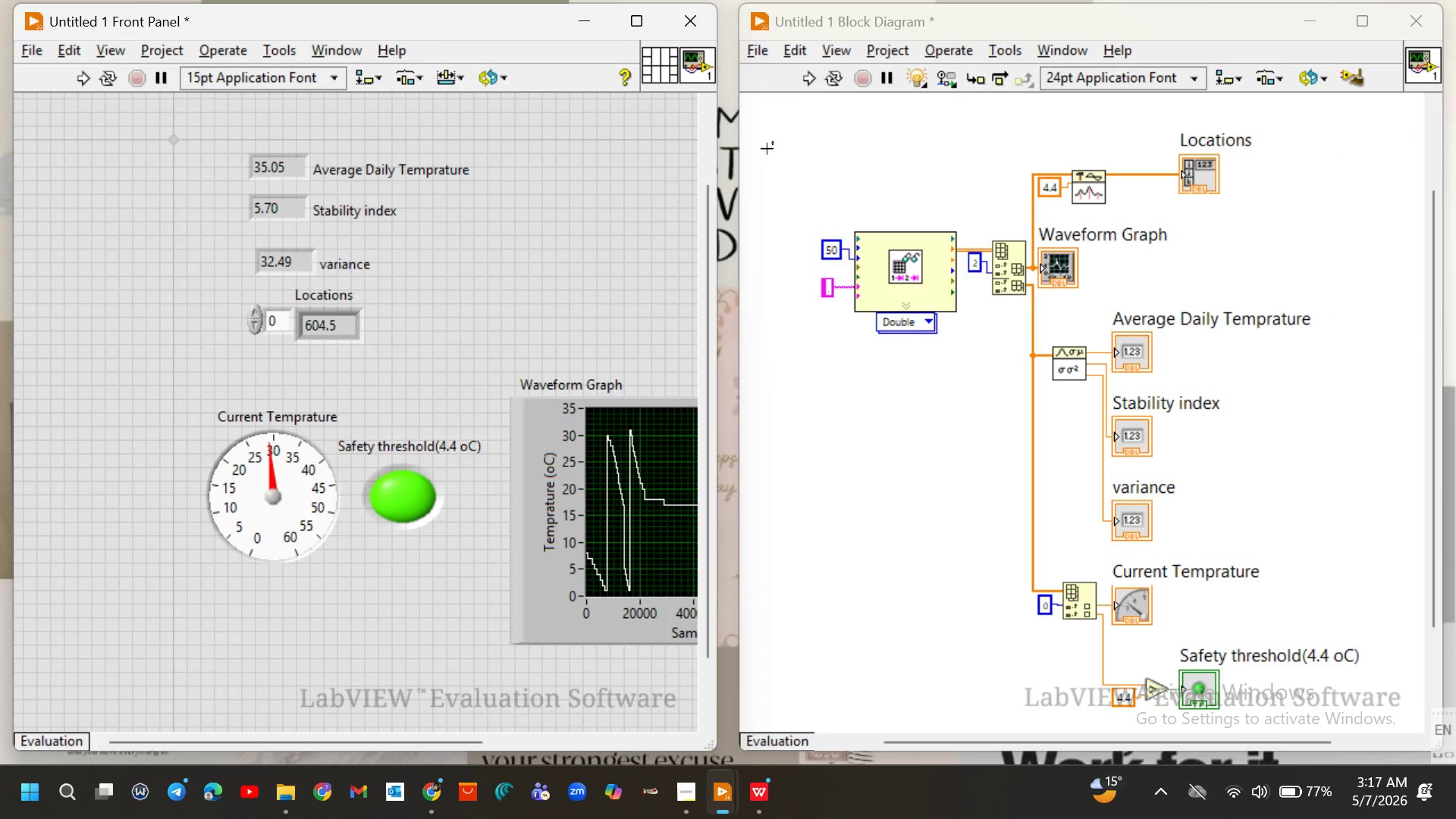 
wait(6.76)
 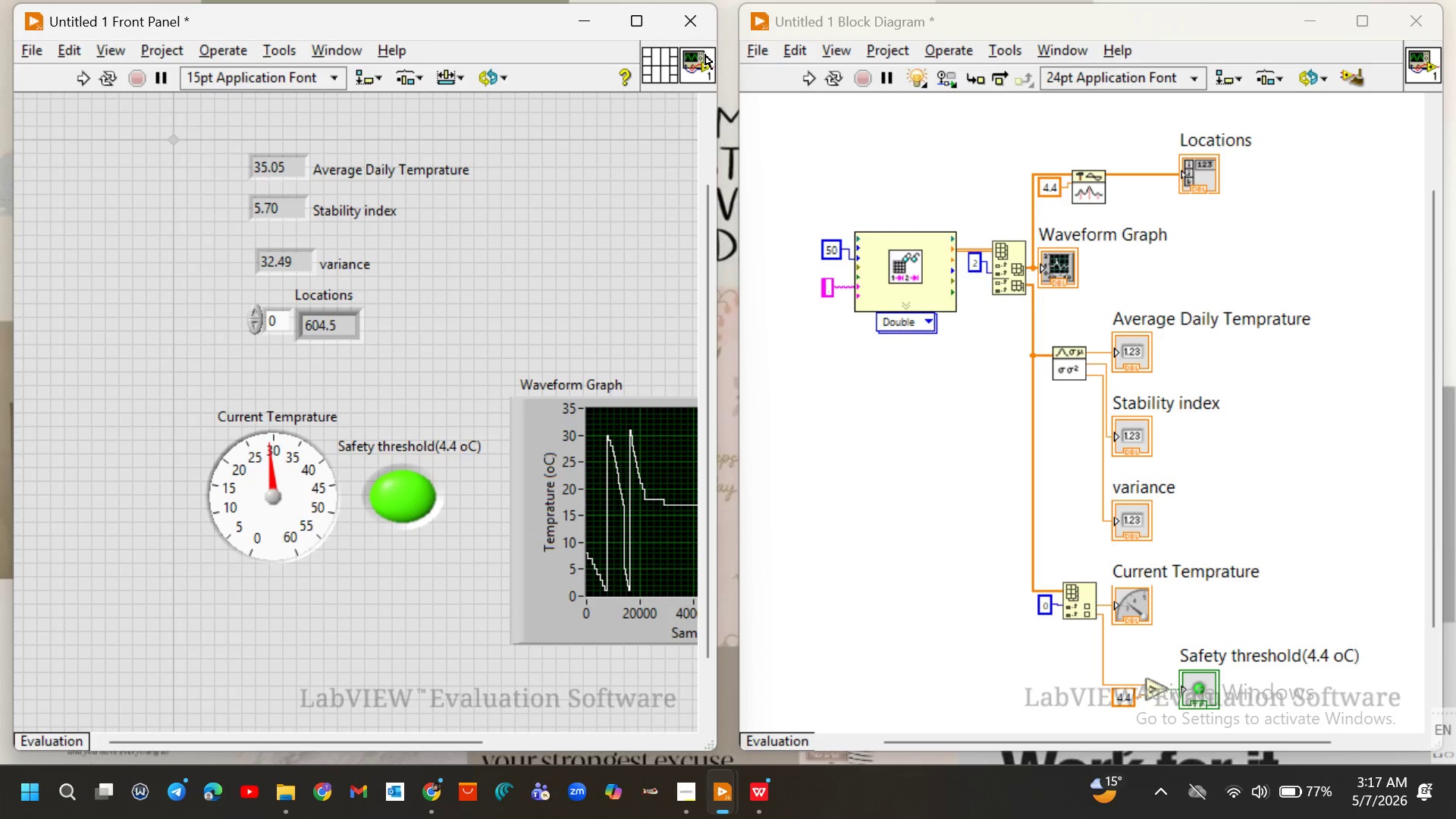 
mouse_move([632, 21])
 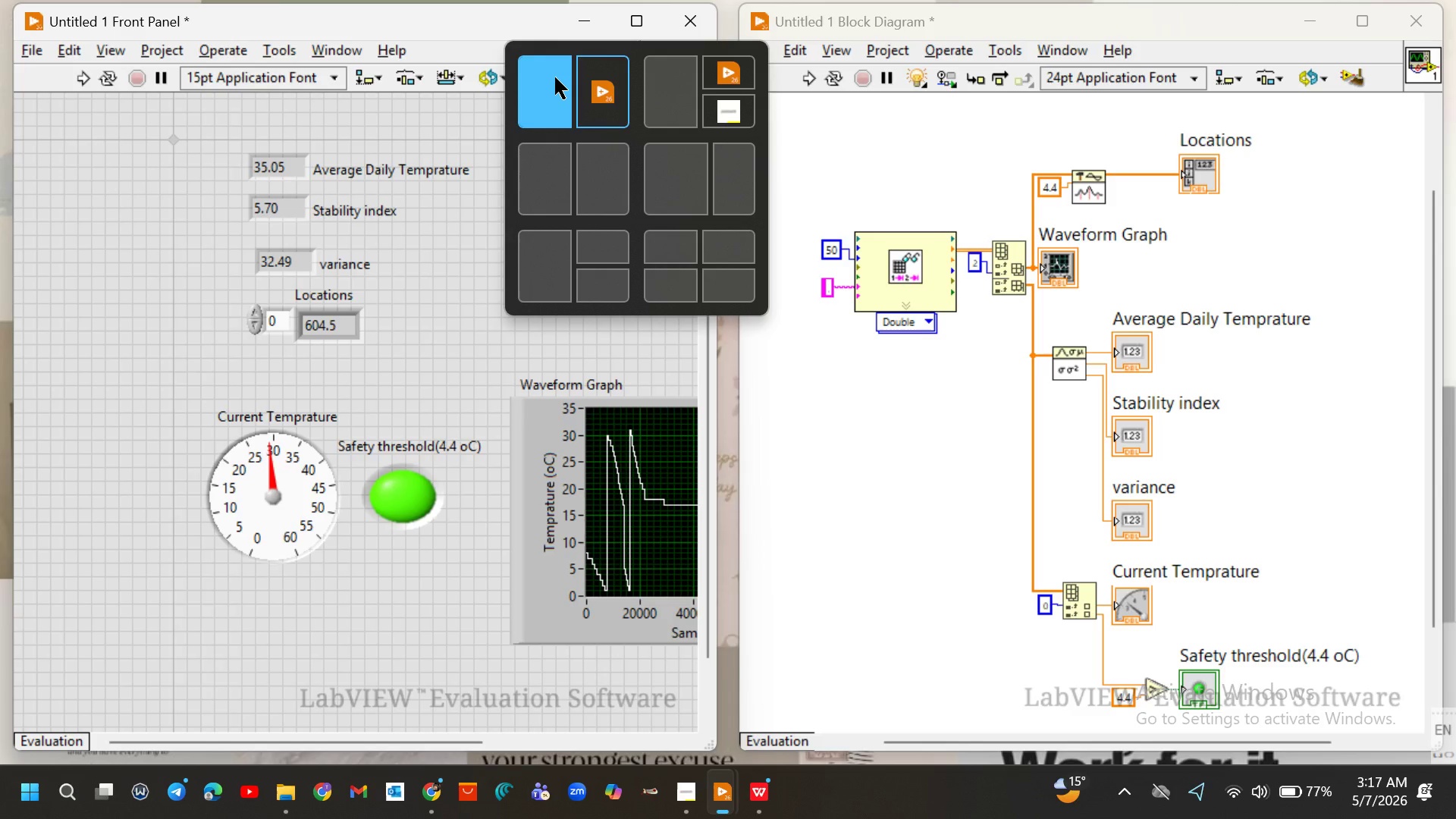 
left_click([555, 77])
 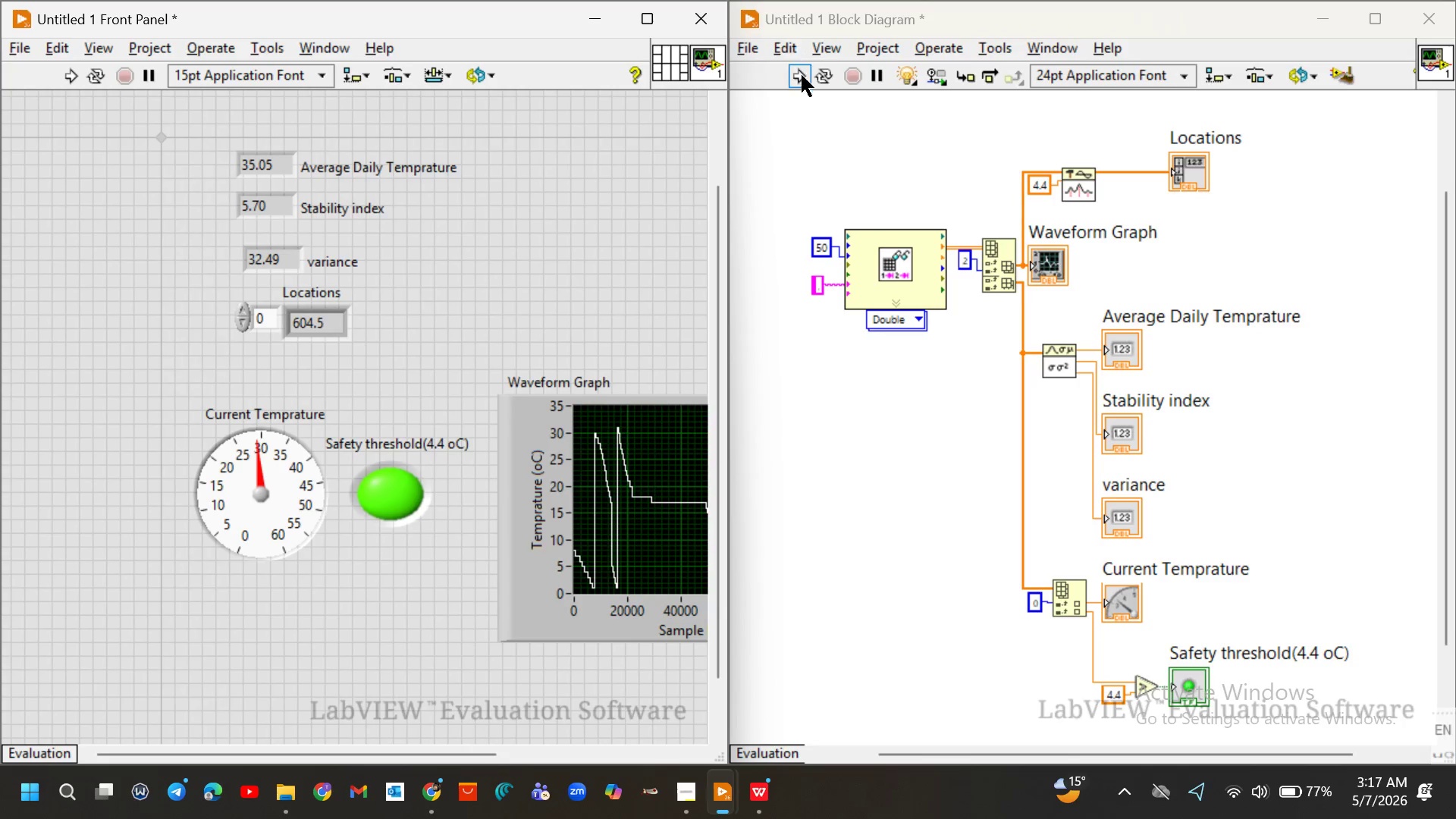 
left_click([802, 81])
 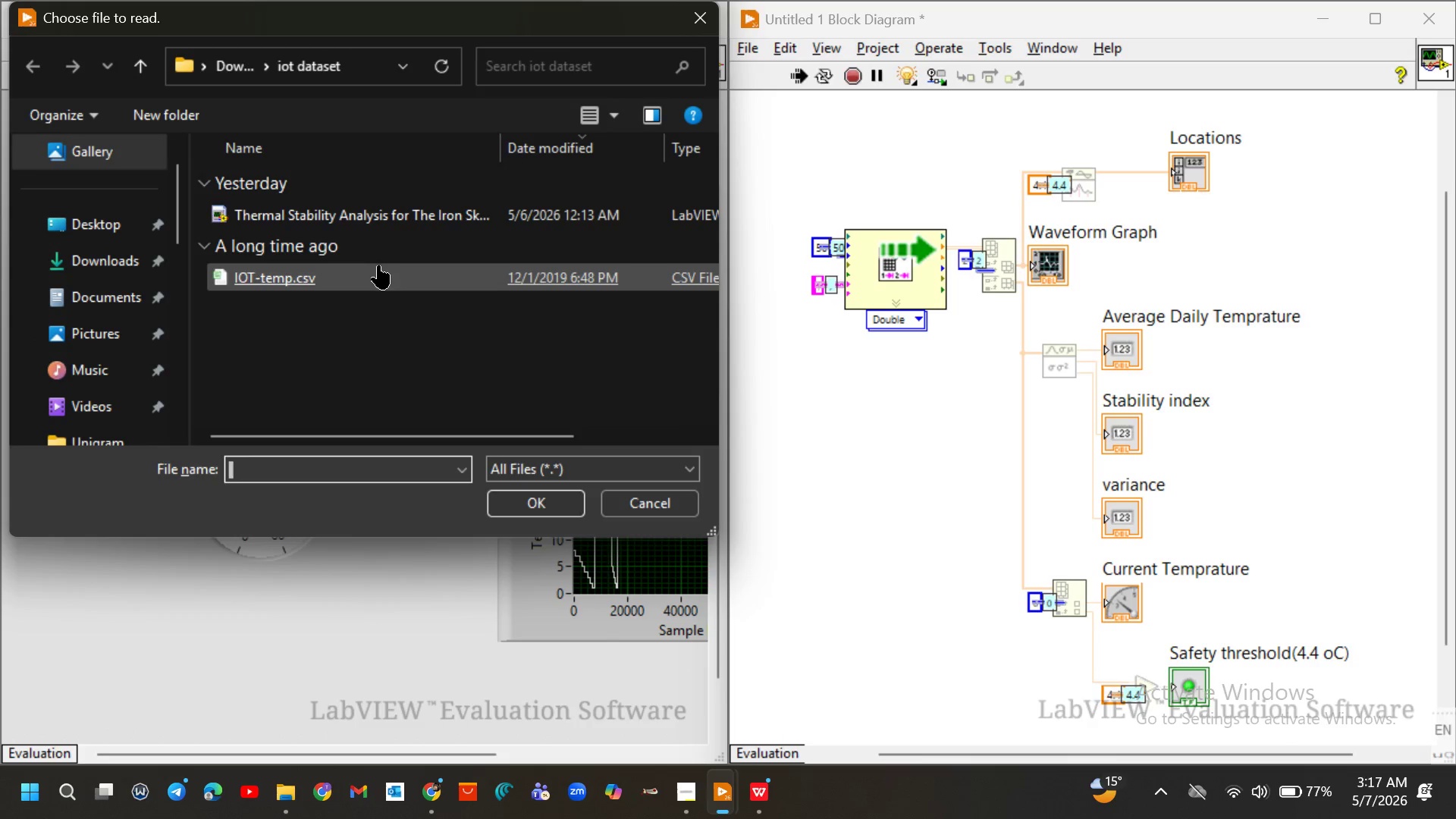 
left_click([294, 281])
 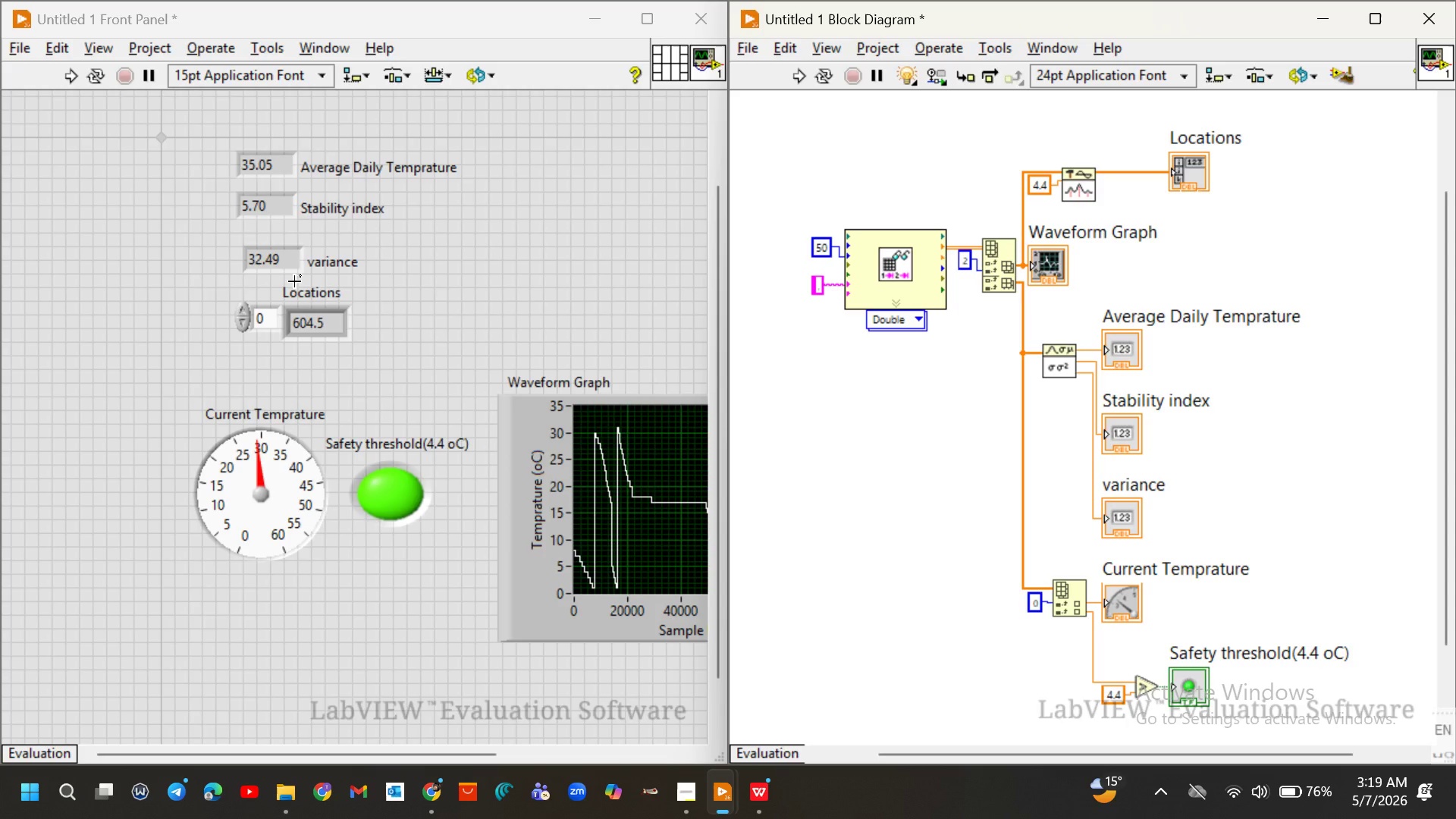 
wait(135.86)
 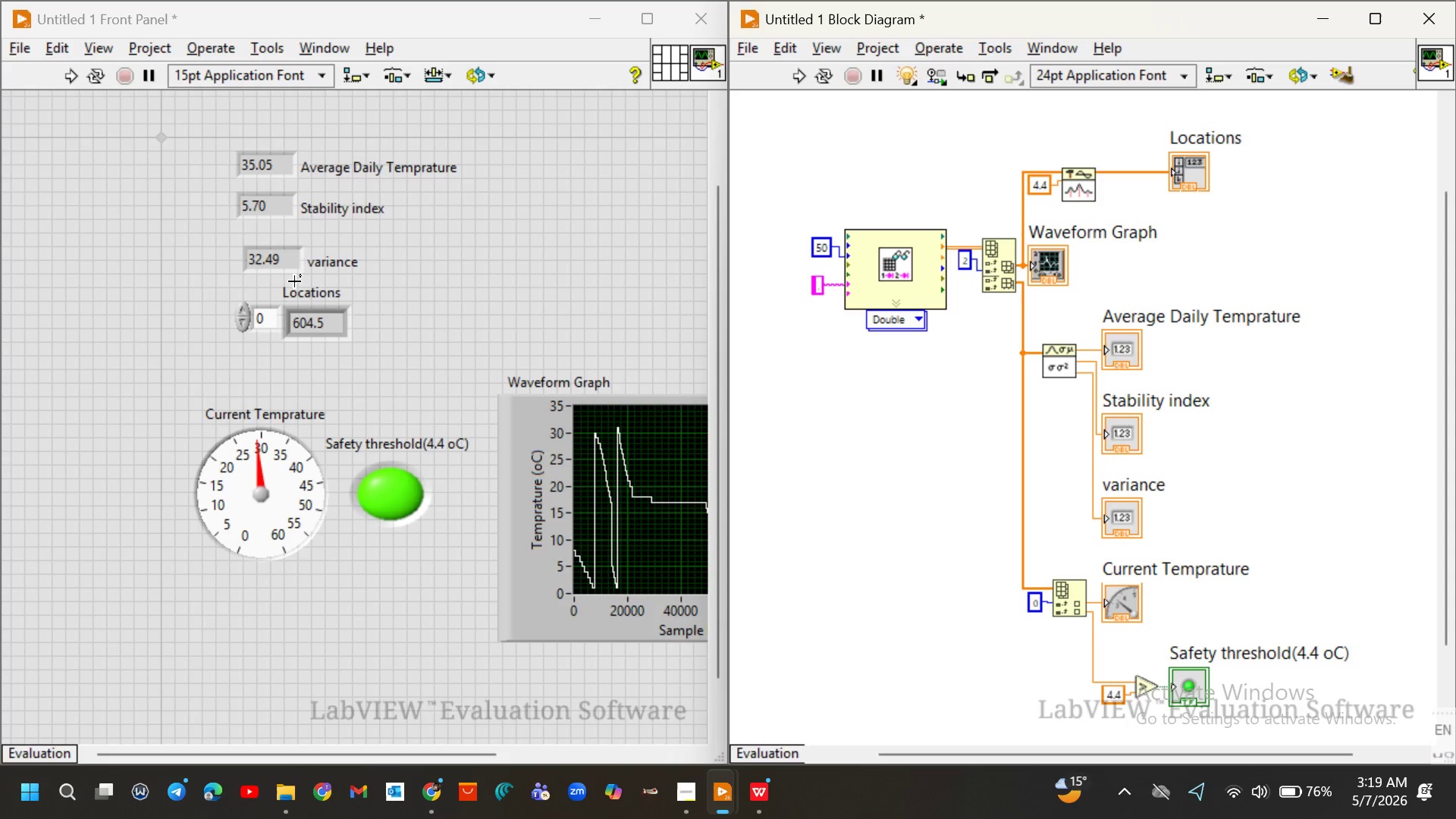 
hold_key(key=ControlLeft, duration=0.39)
scroll: coordinate [375, 500], scroll_direction: down, amount: 9.0
 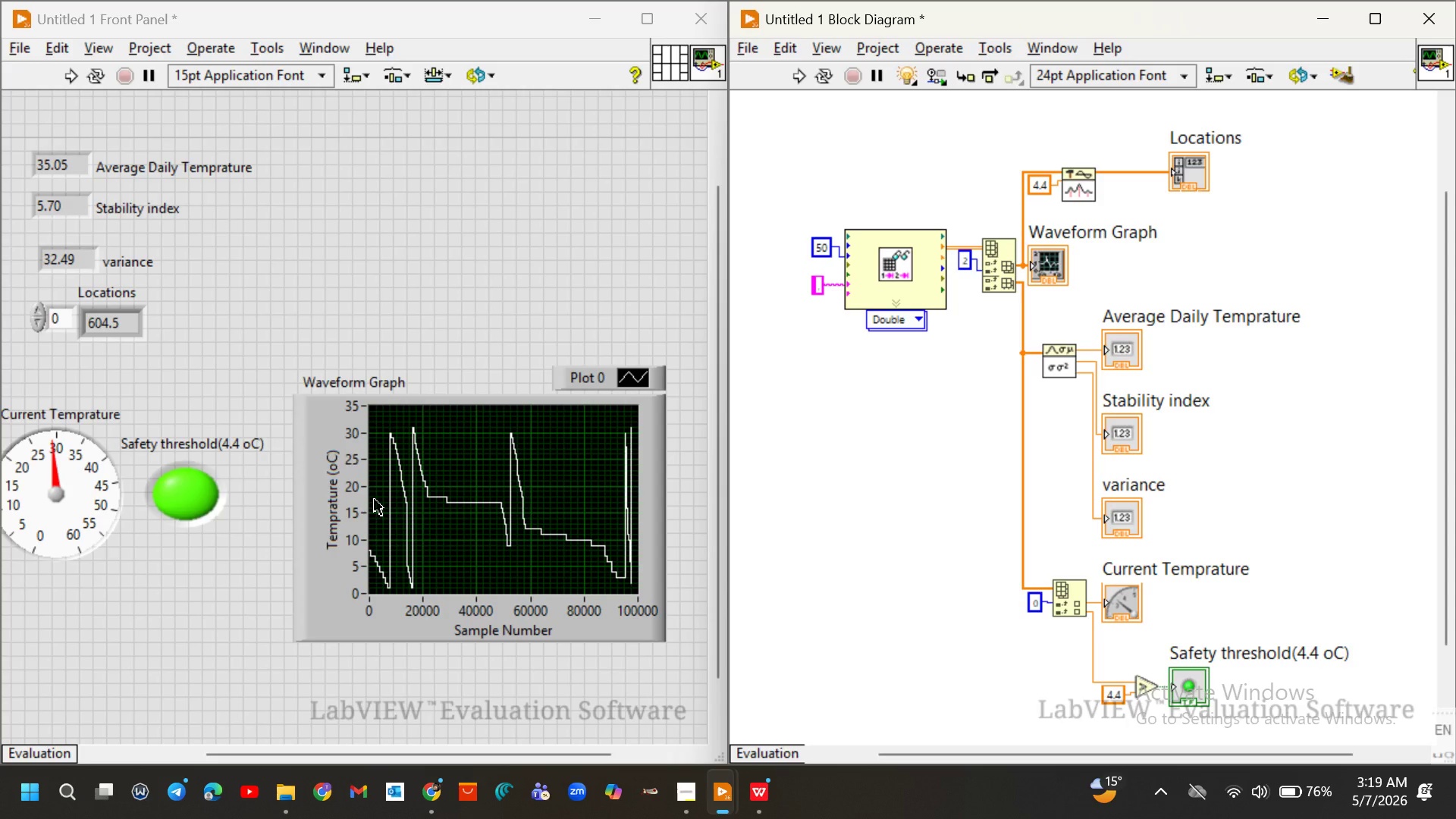 
wait(48.81)
 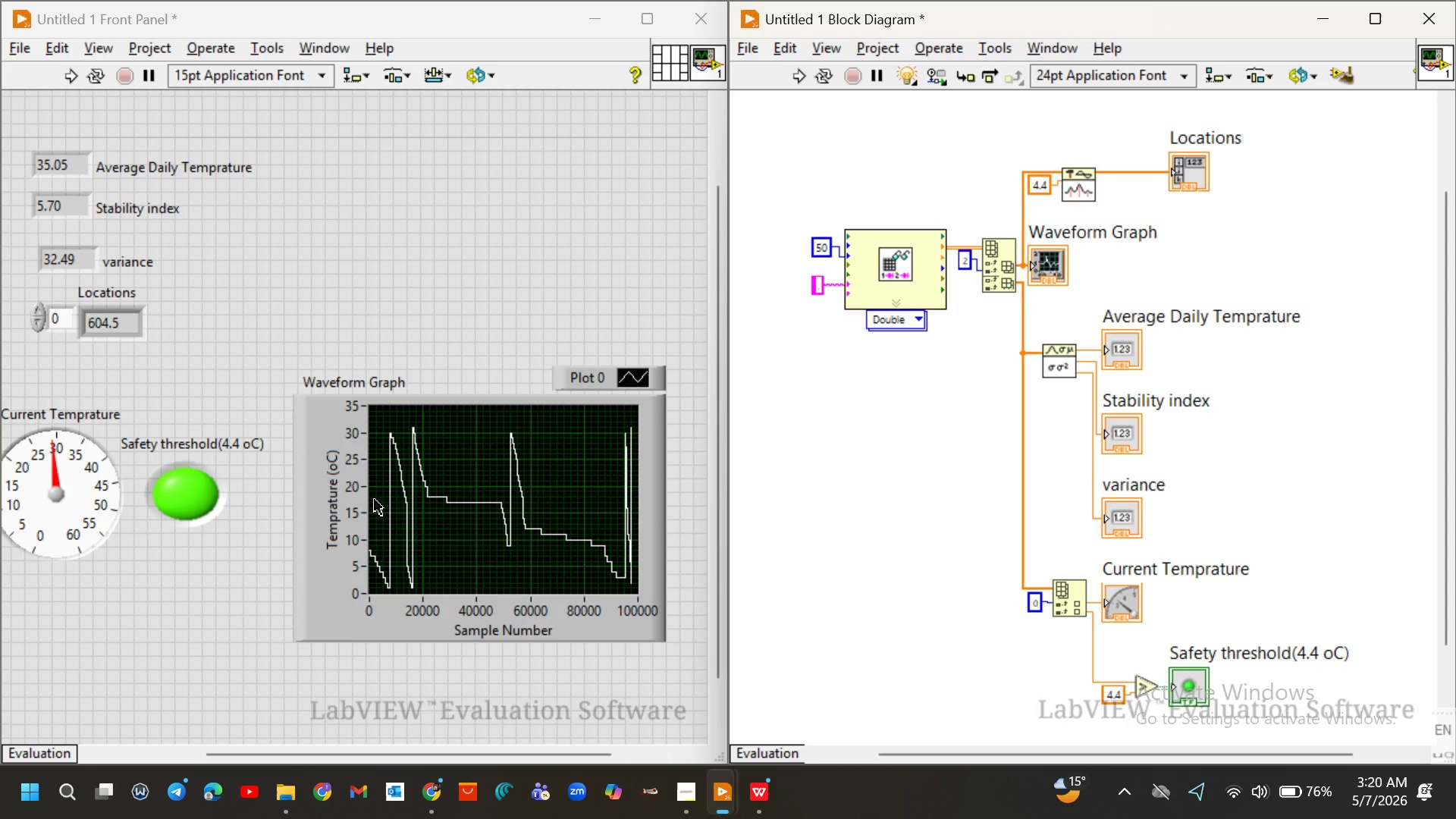 
right_click([418, 505])
 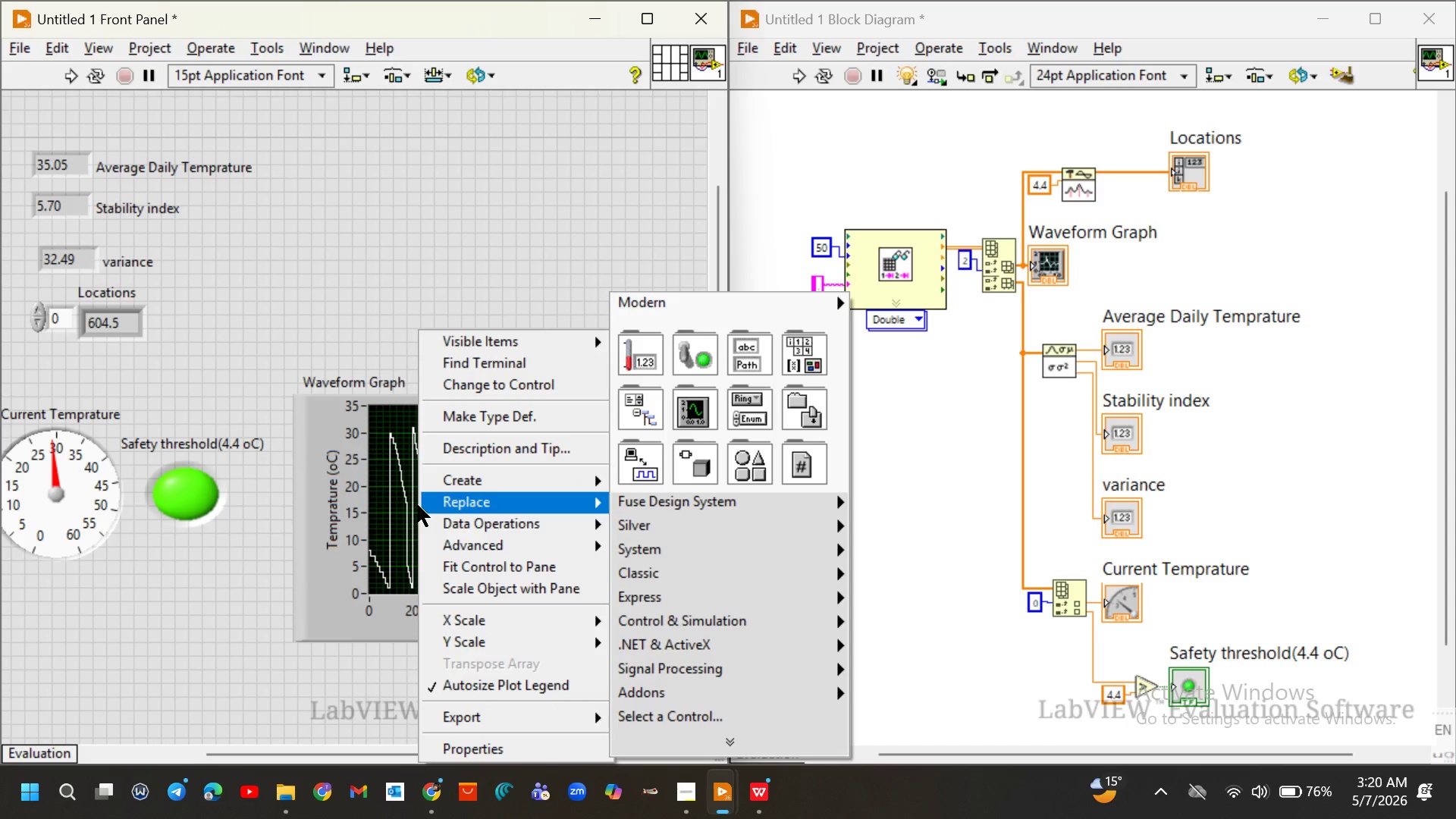 
scroll: coordinate [466, 572], scroll_direction: down, amount: 2.0
 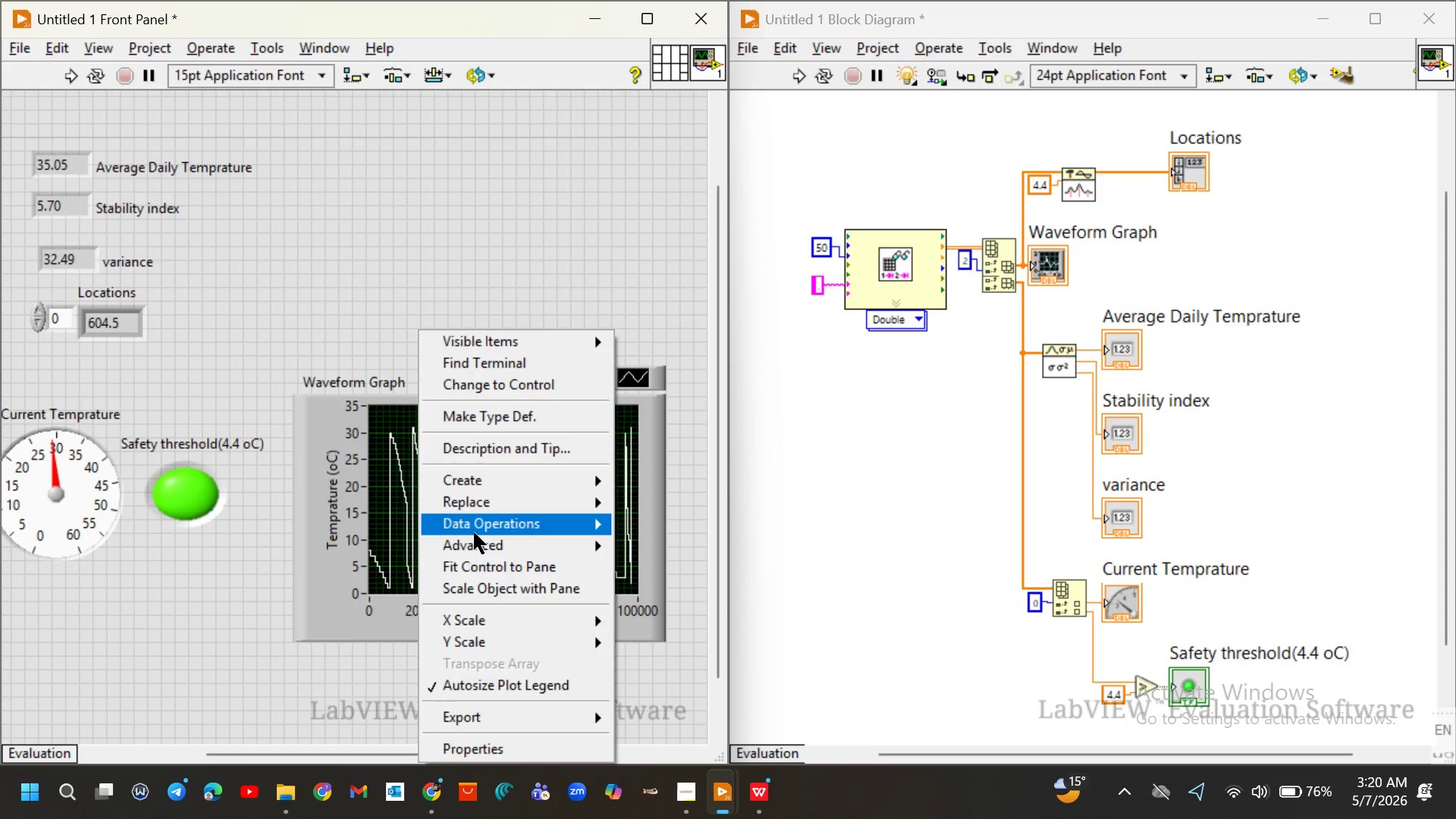 
left_click([474, 532])
 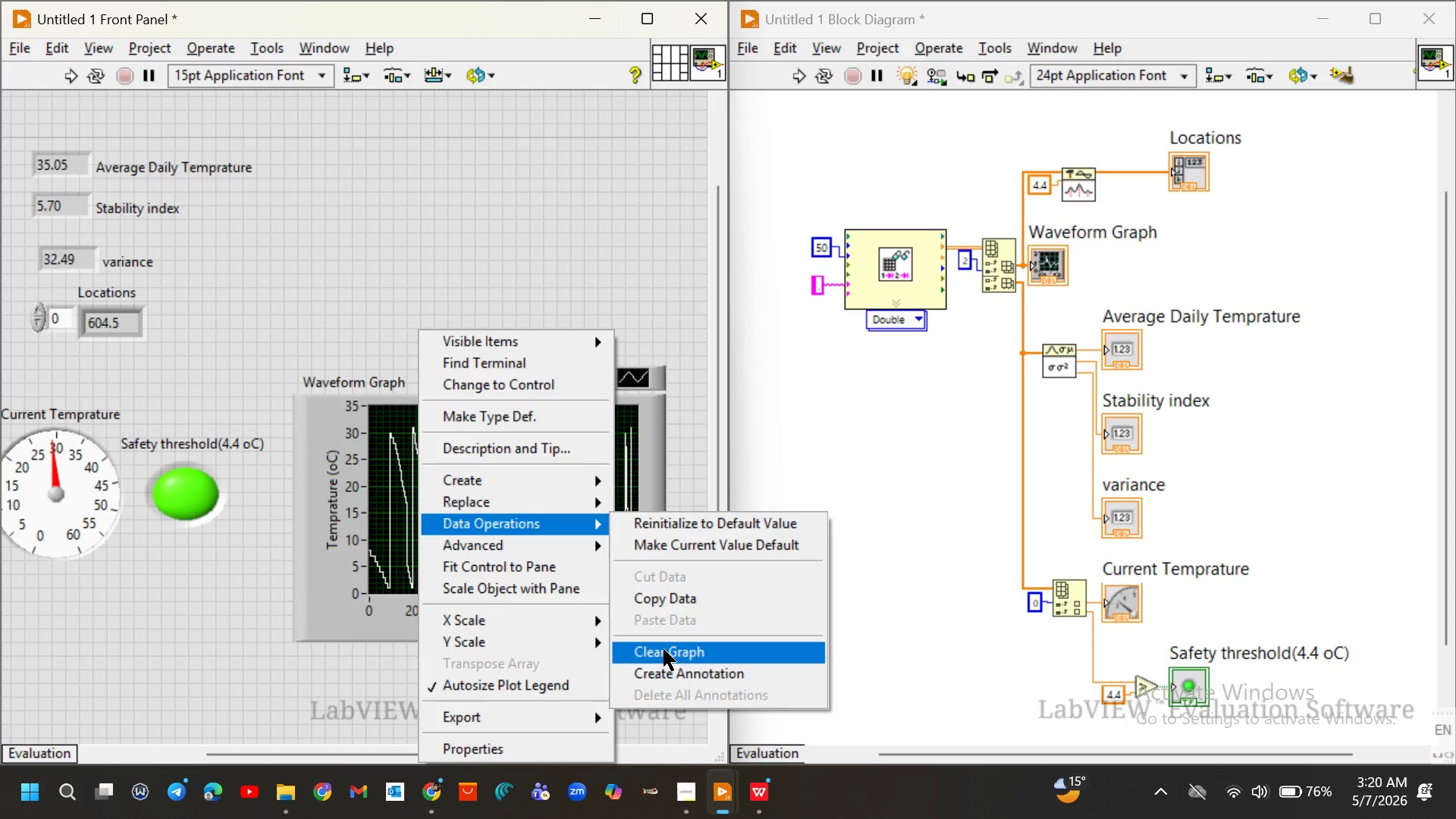 
left_click([664, 649])
 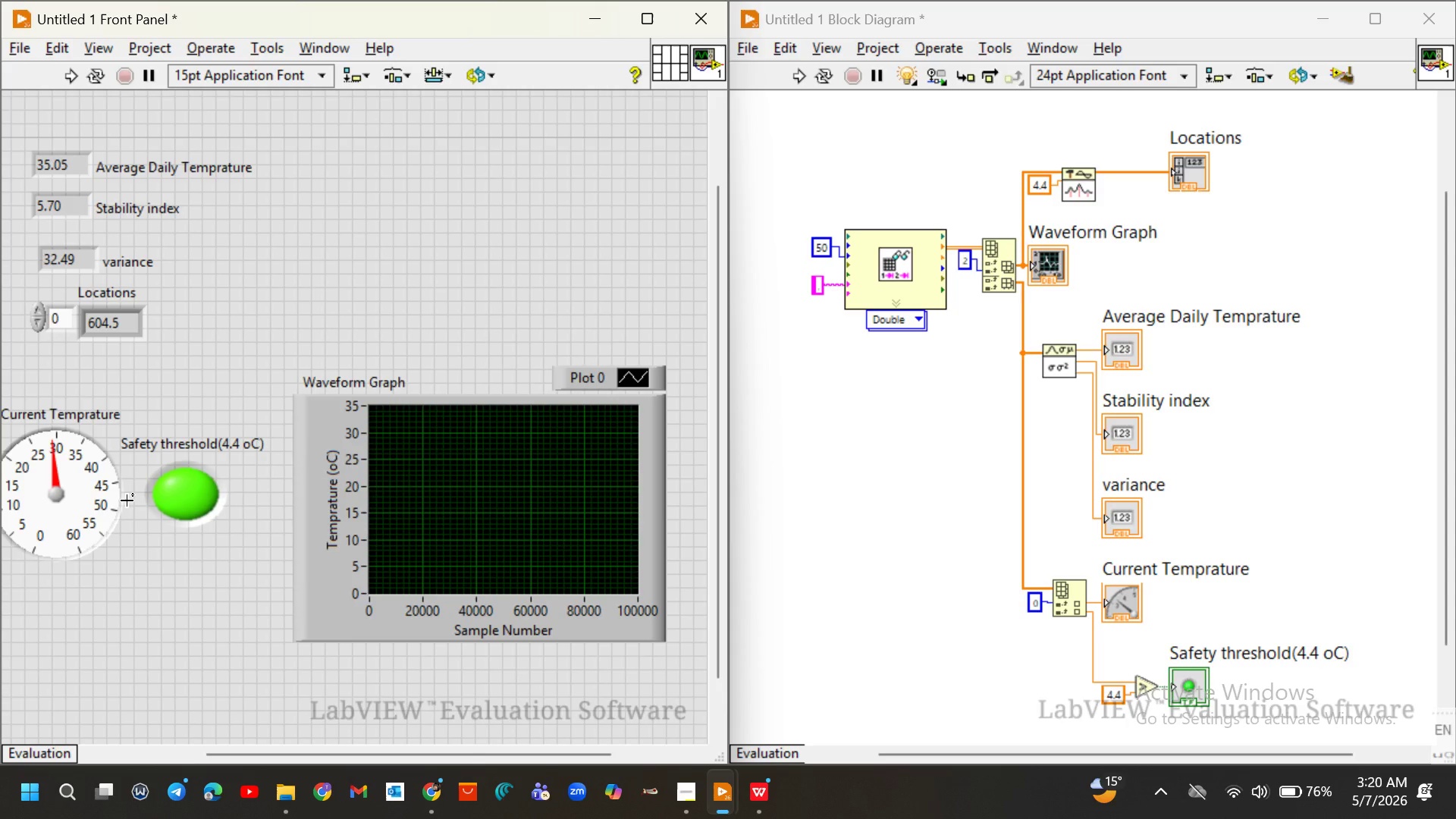 
wait(5.88)
 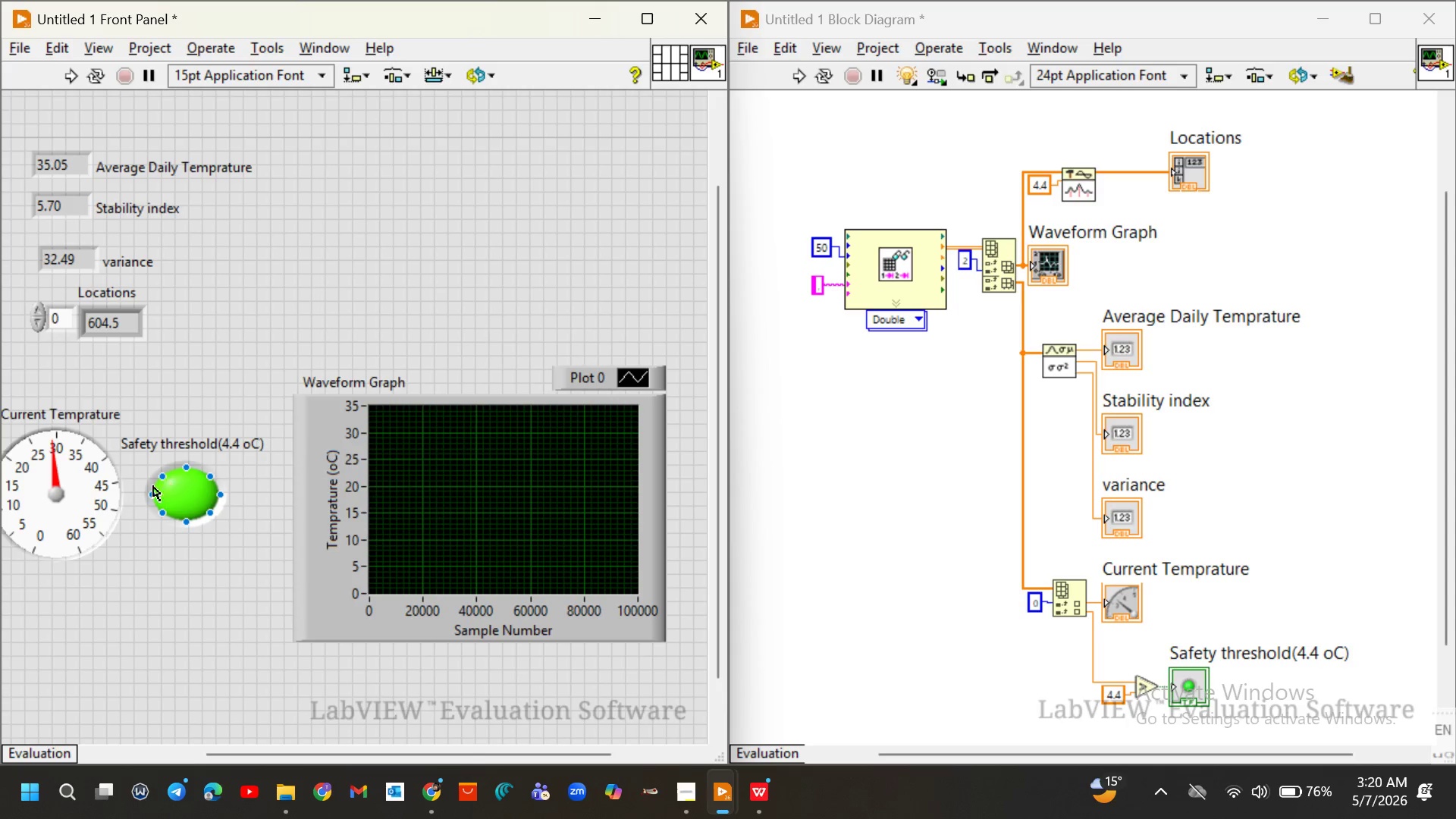 
right_click([66, 502])
 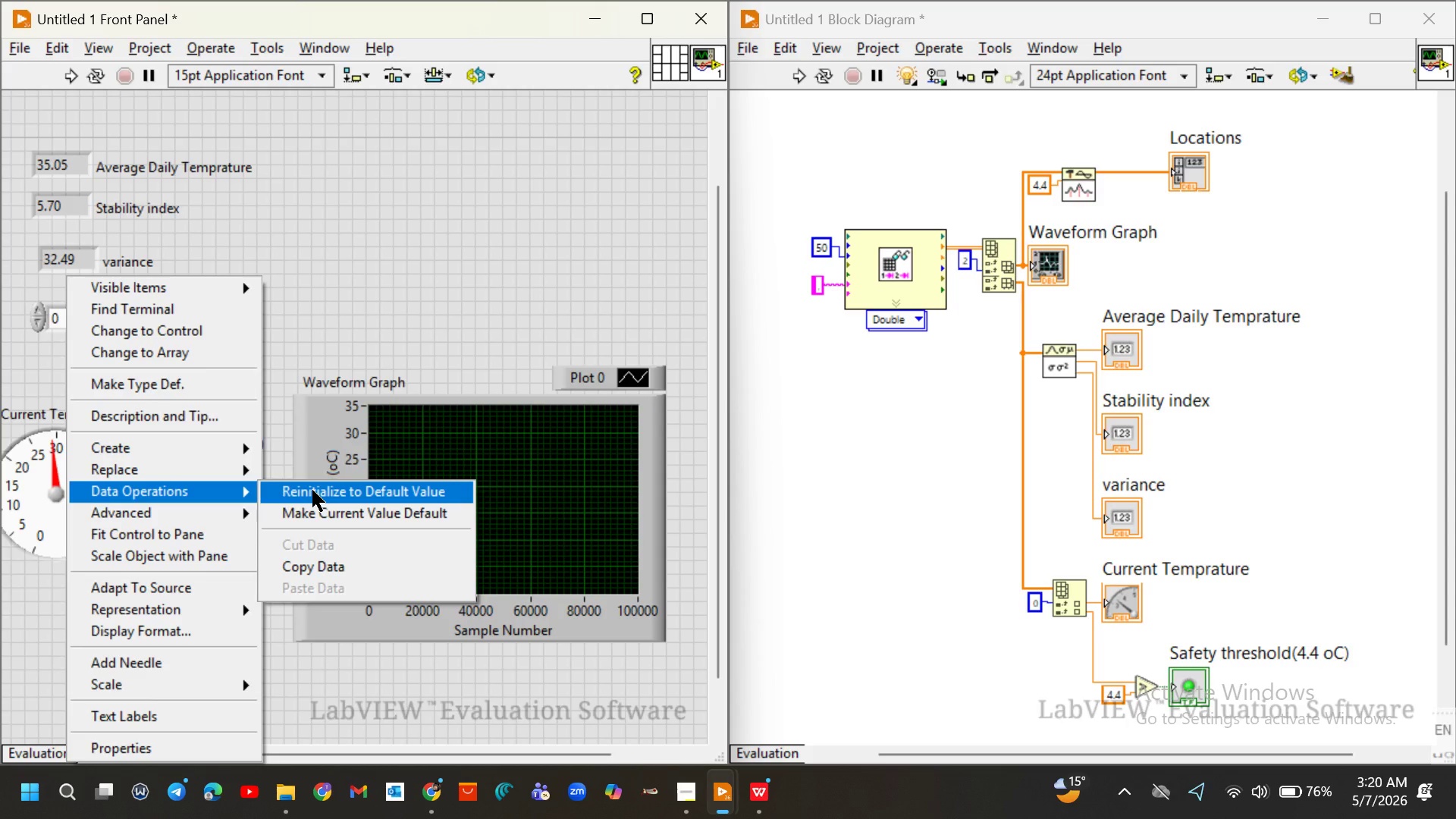 
left_click([312, 490])
 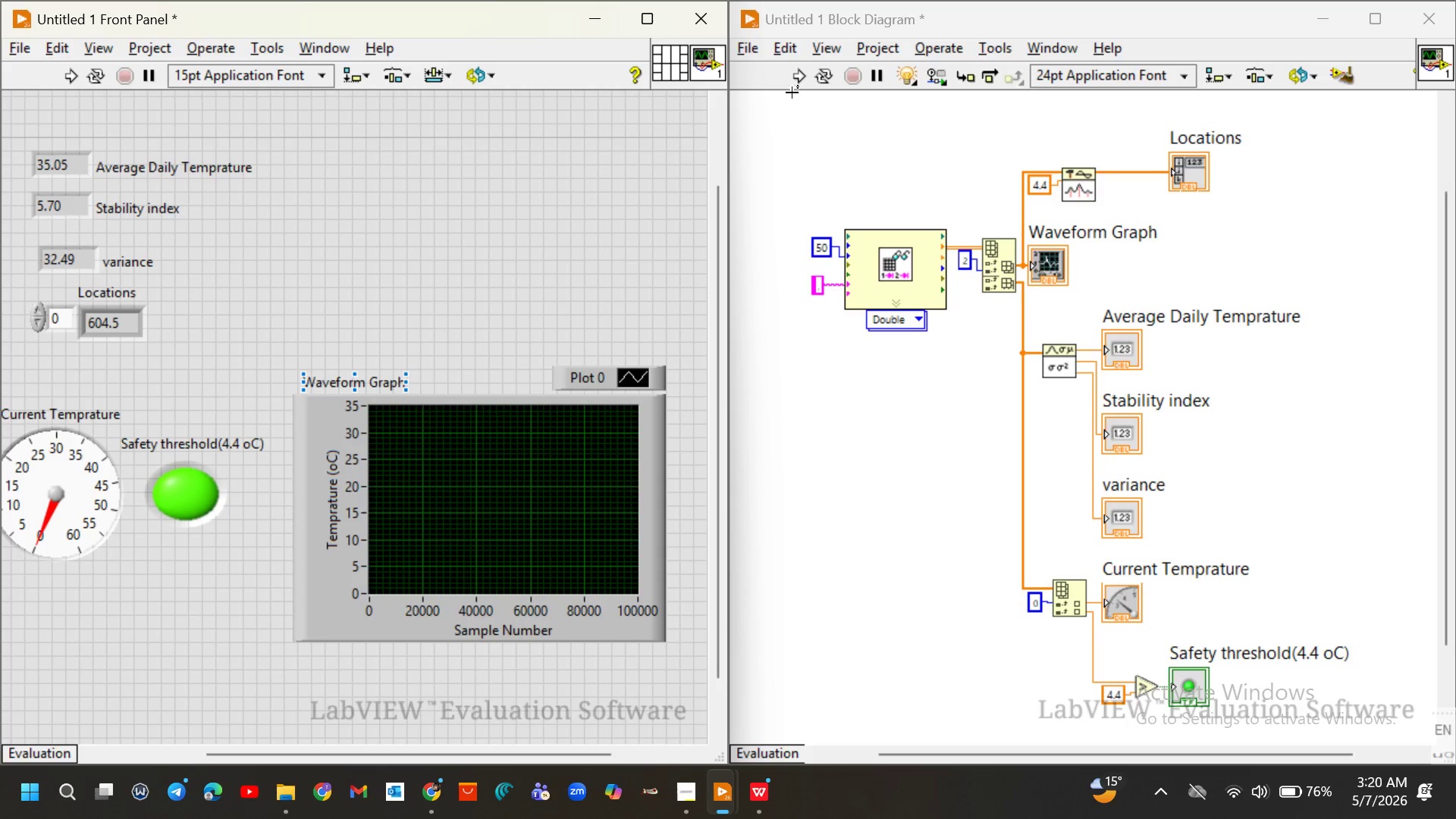 
left_click([793, 79])
 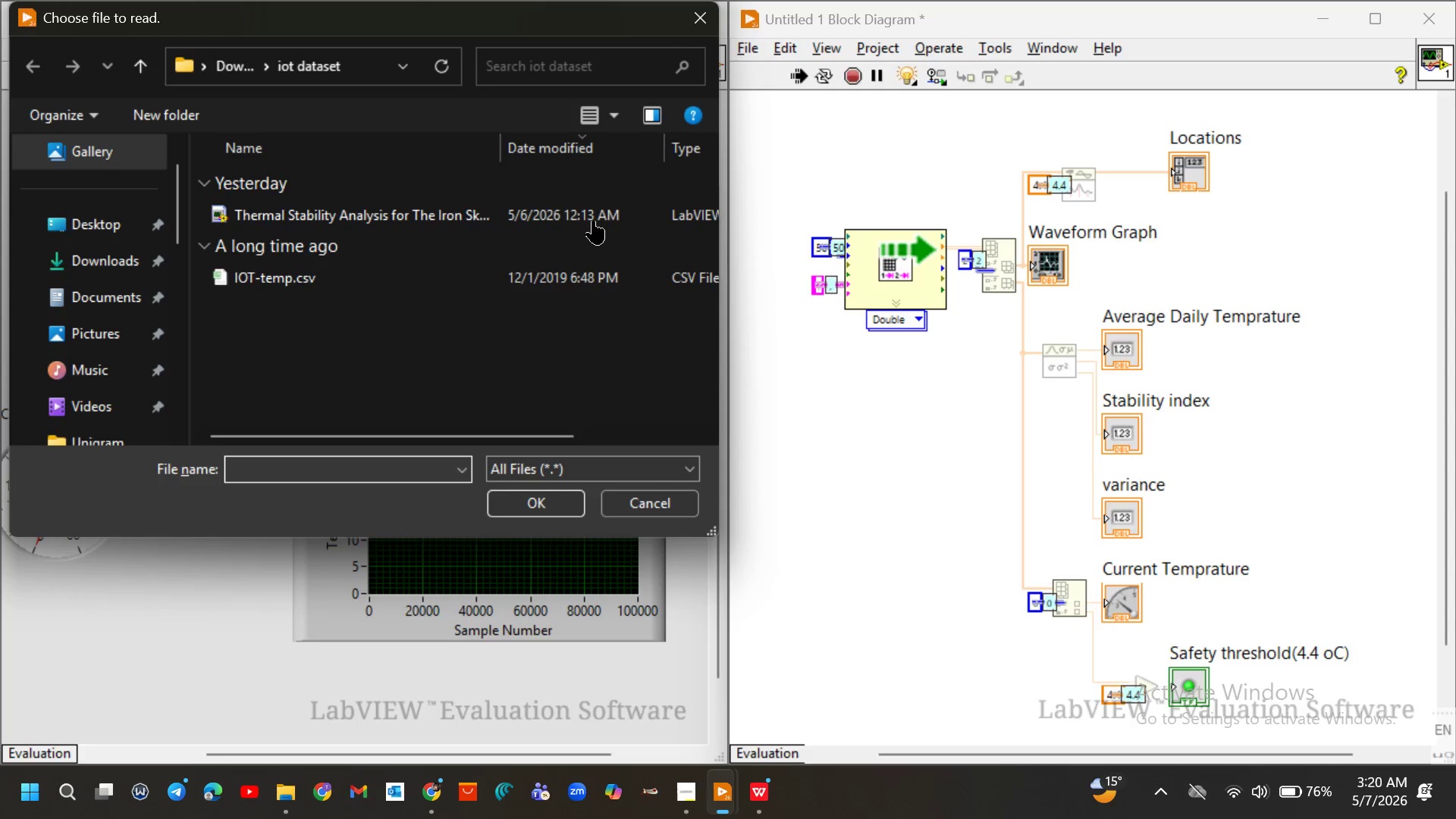 
left_click([456, 278])
 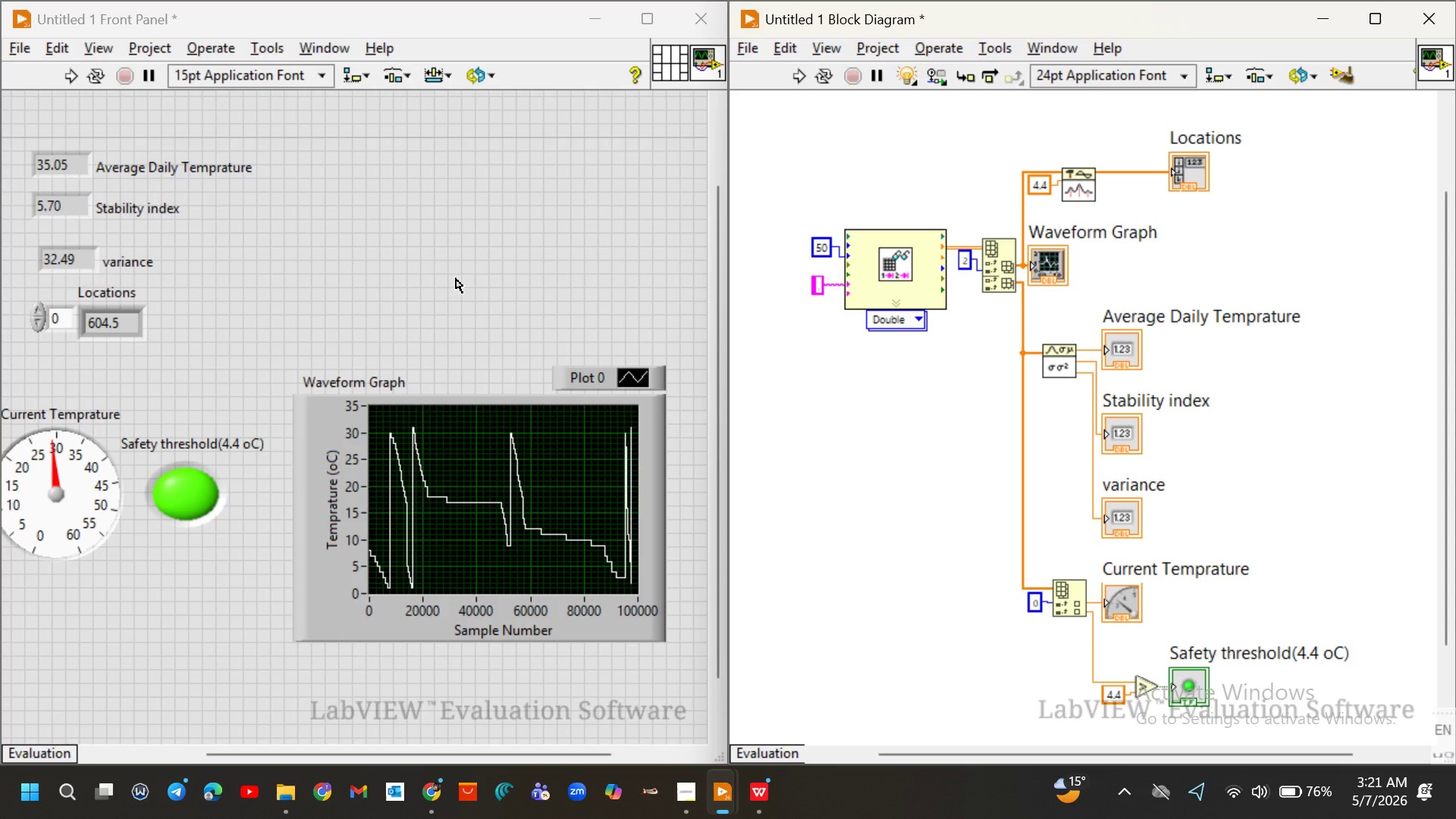 
wait(5.83)
 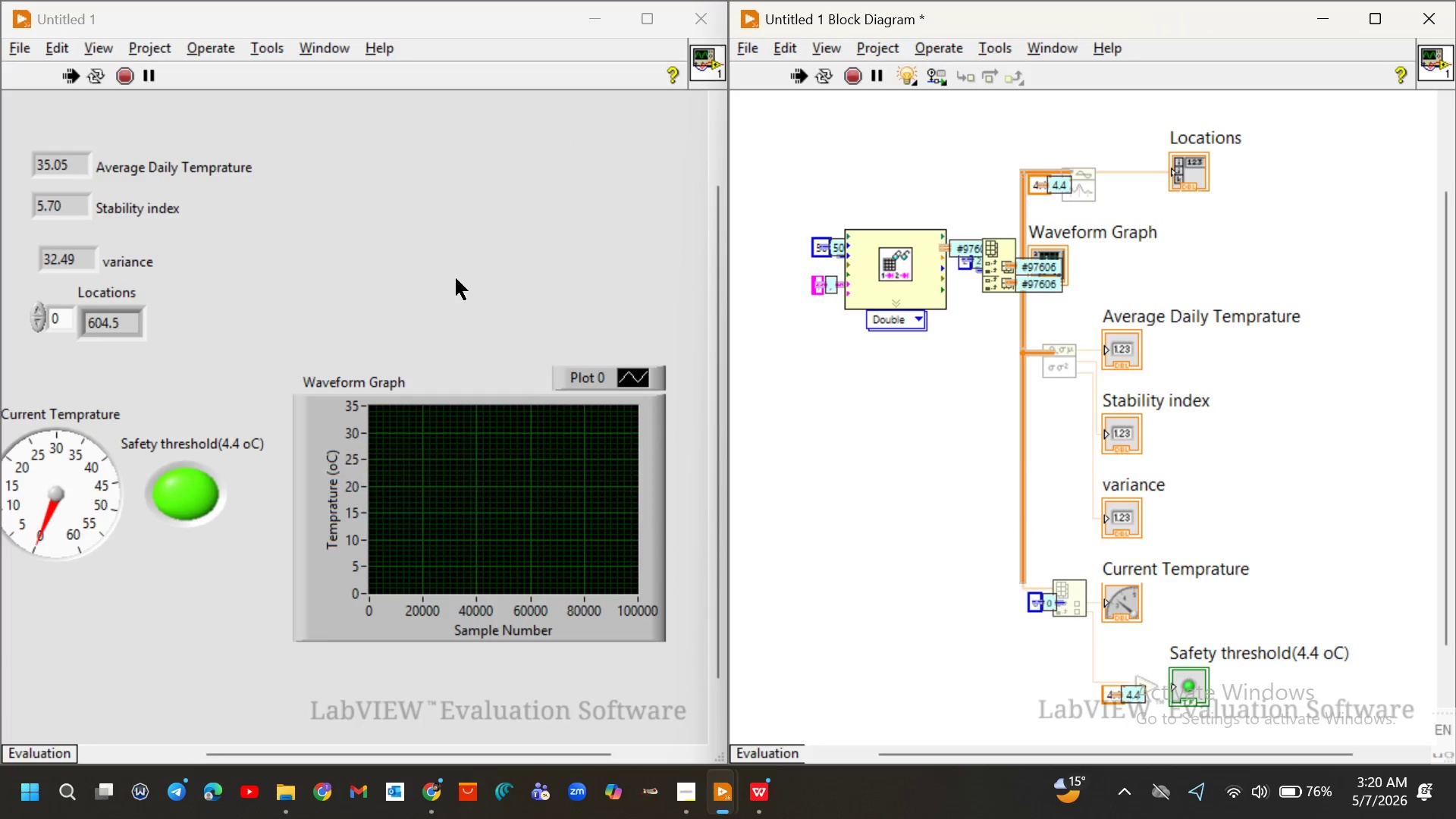 
scroll: coordinate [548, 290], scroll_direction: none, amount: 0.0
 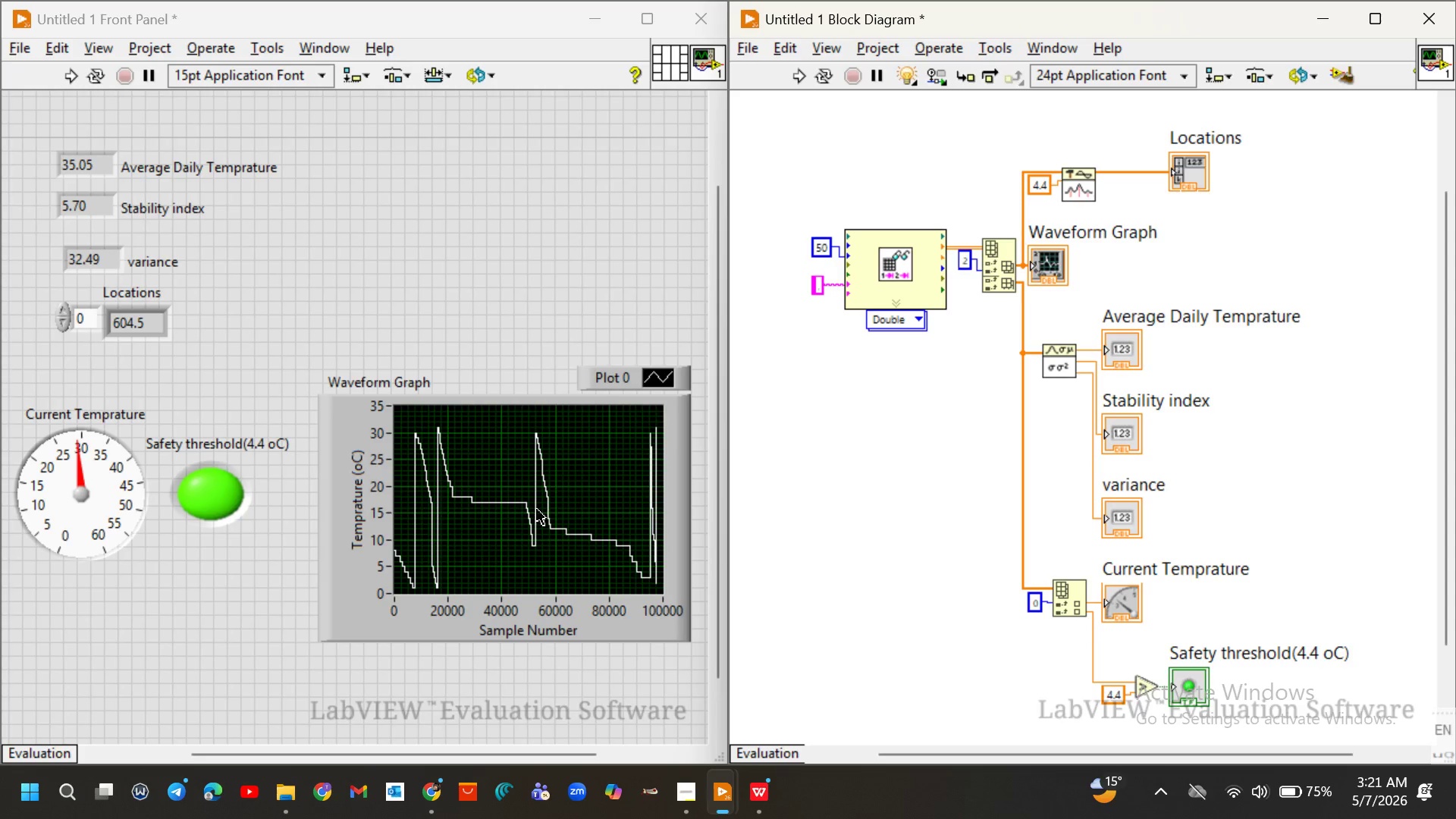 
right_click([537, 510])
 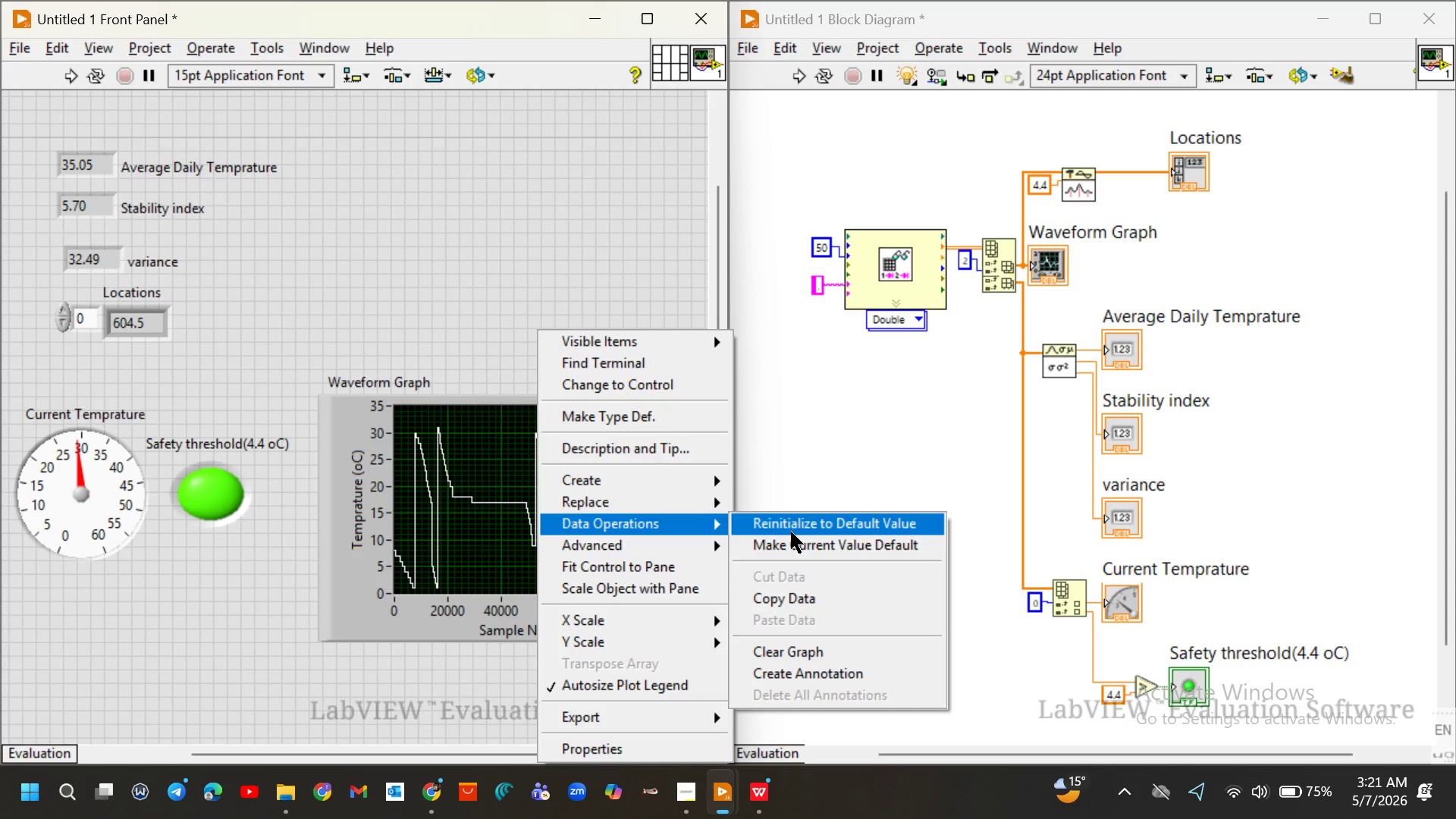 
wait(7.41)
 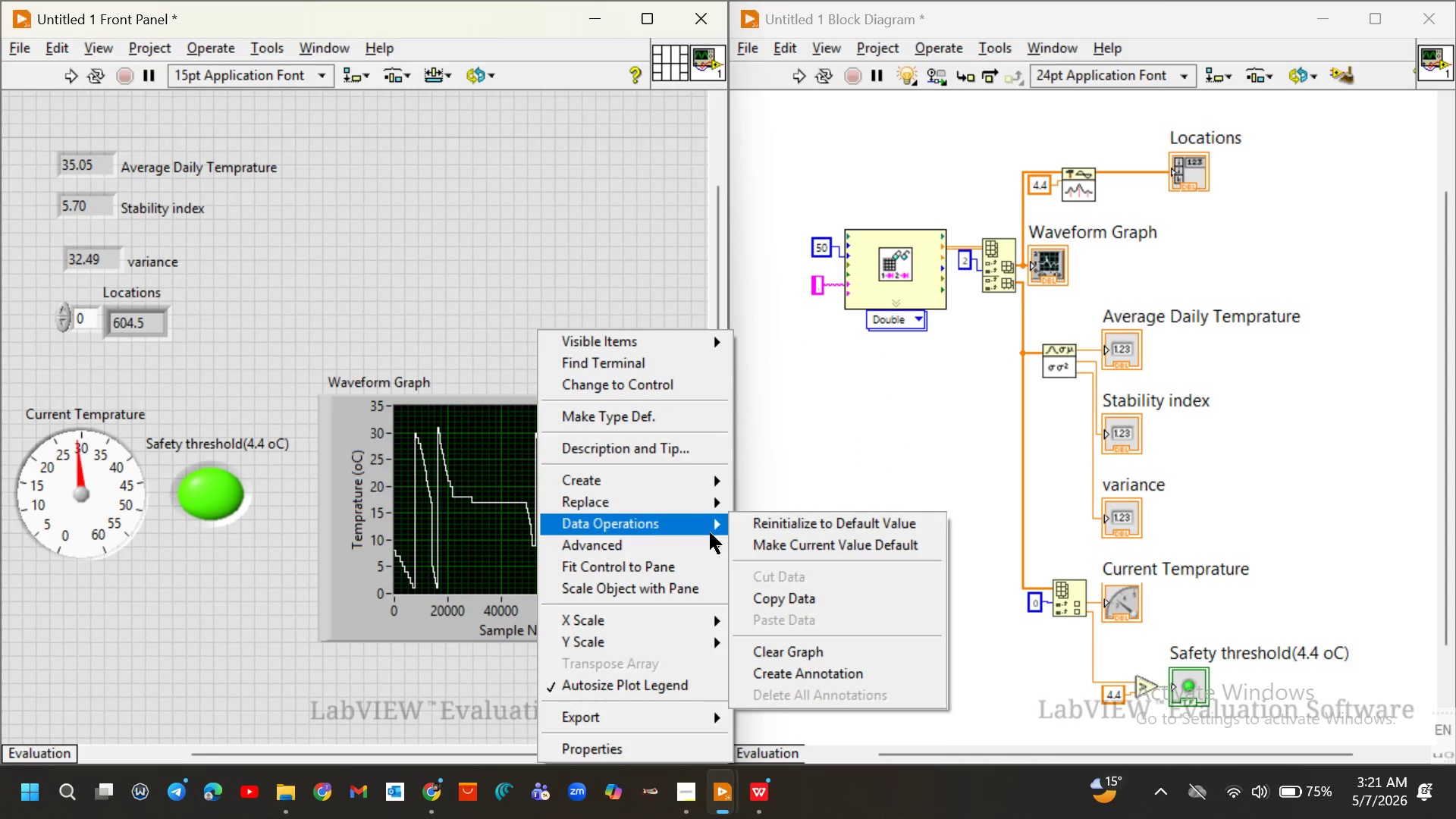 
left_click([791, 532])
 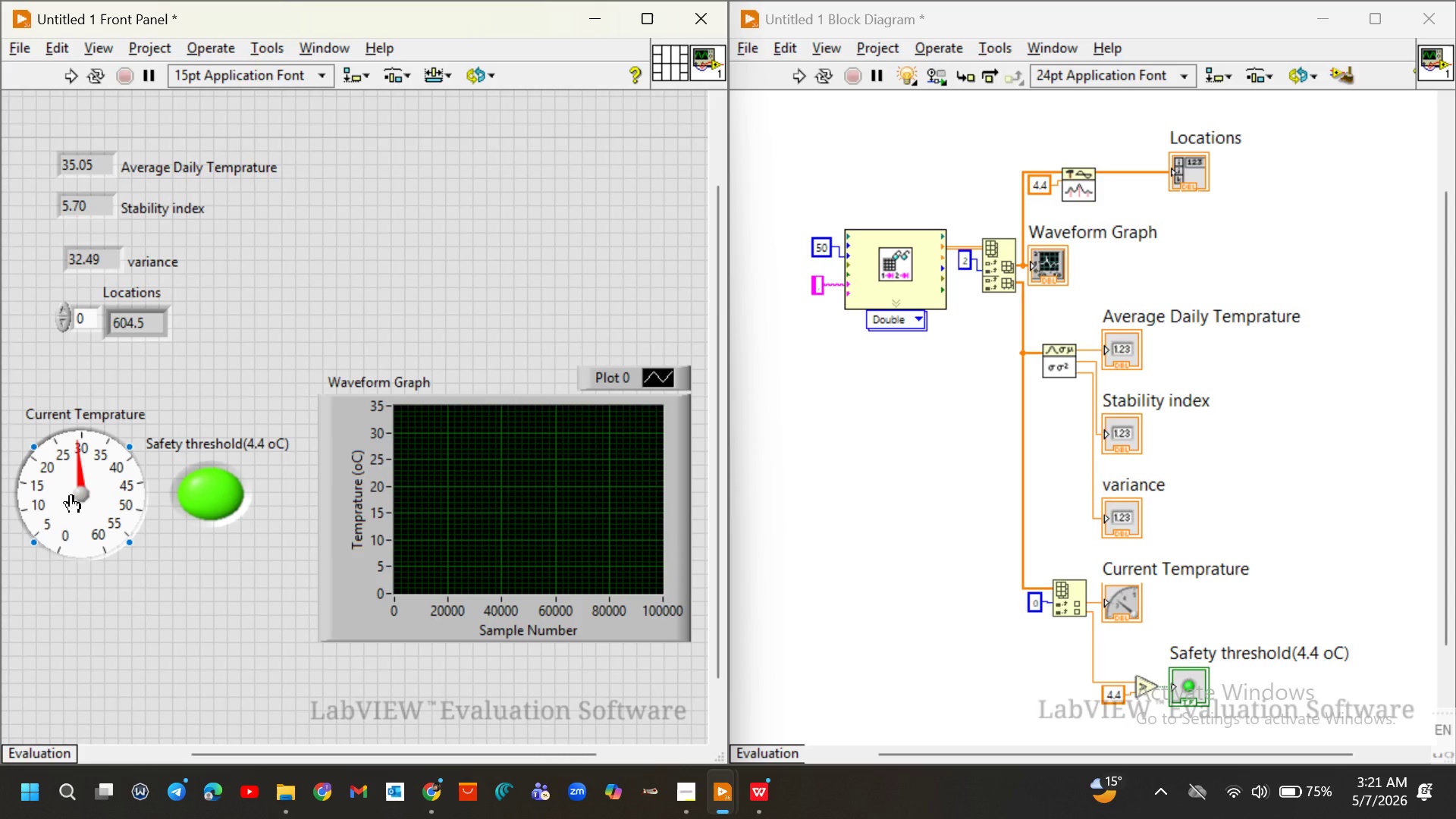 
wait(6.22)
 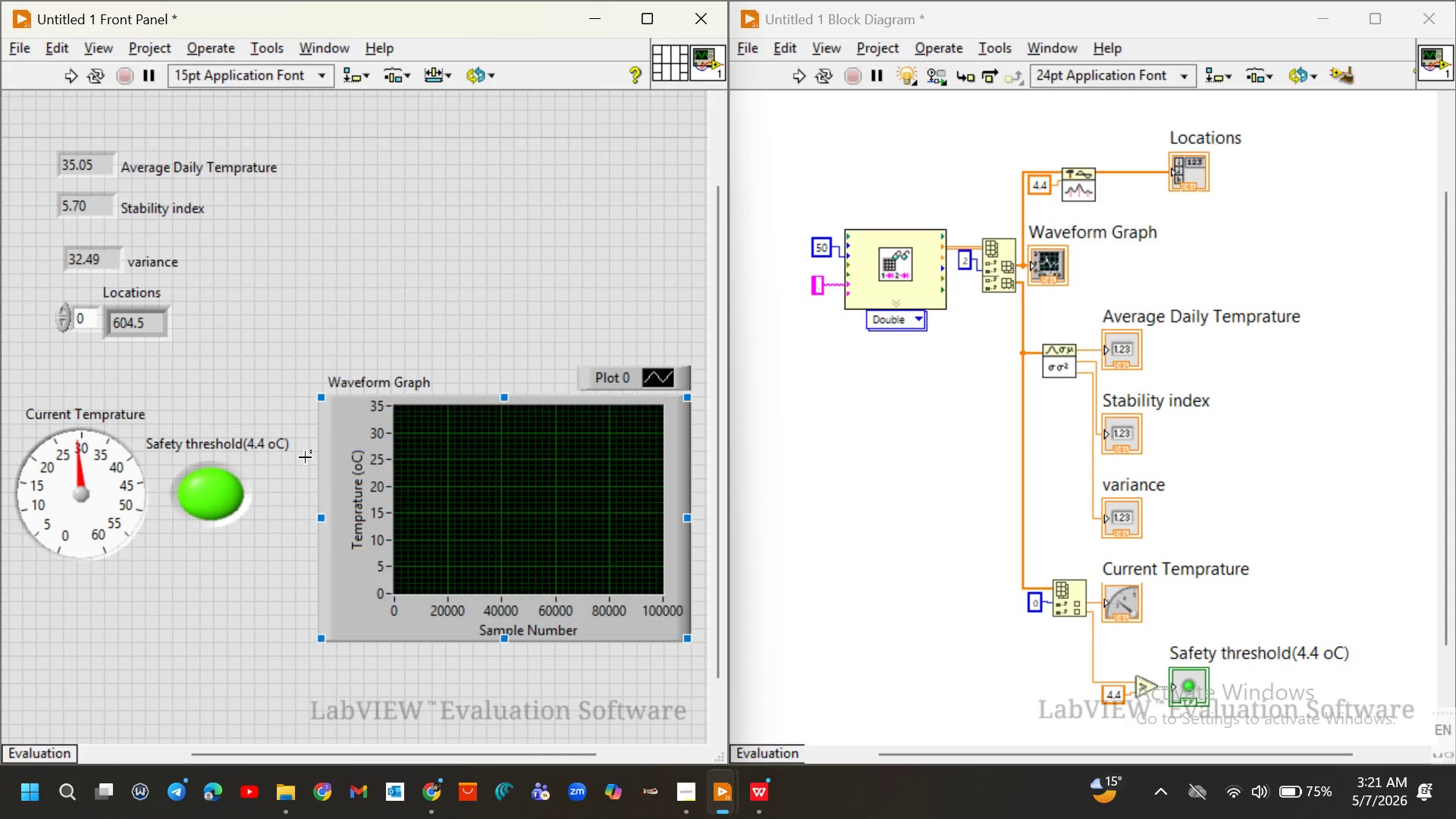 
right_click([71, 494])
 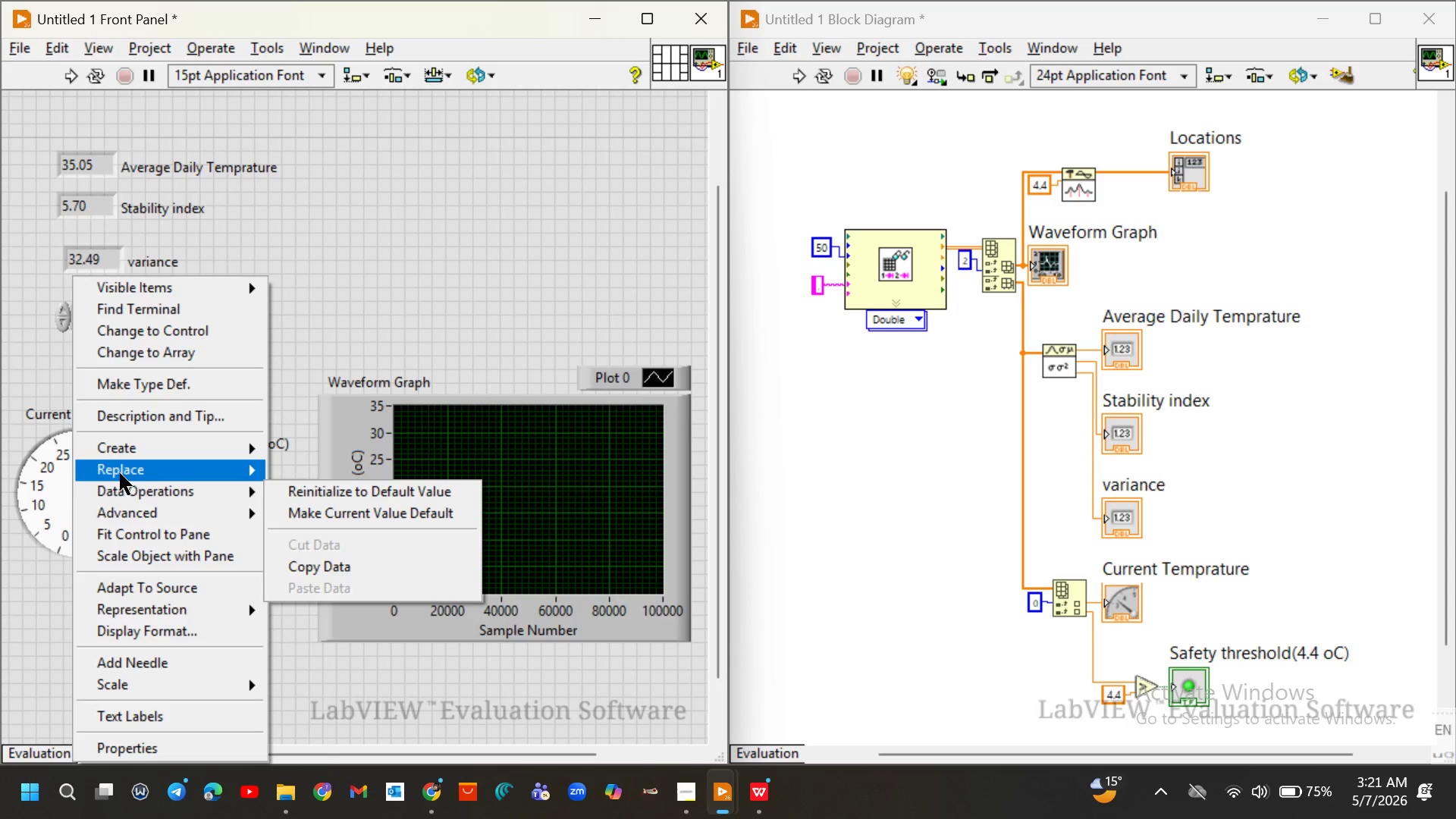 
mouse_move([154, 485])
 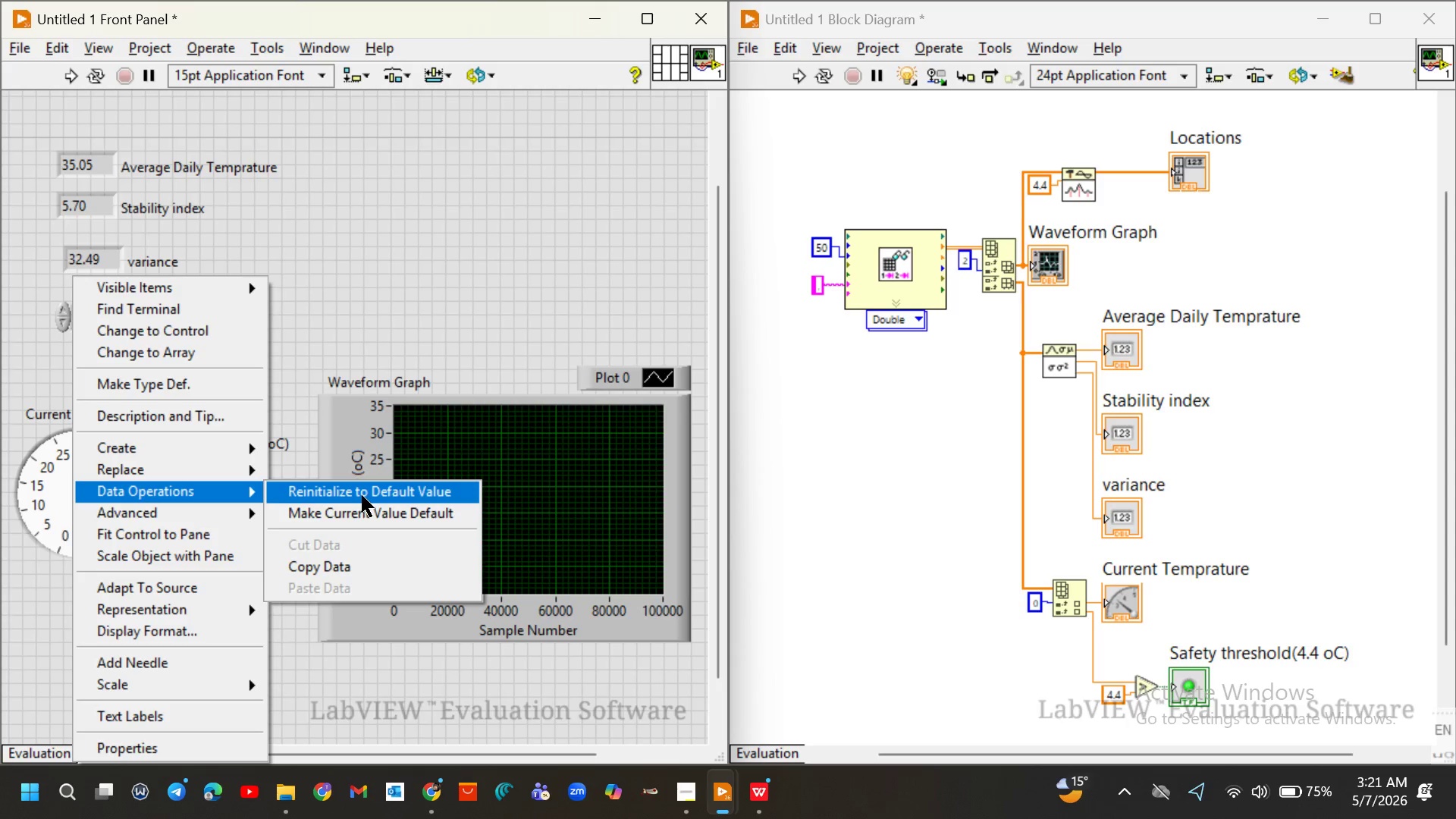 
left_click([362, 495])
 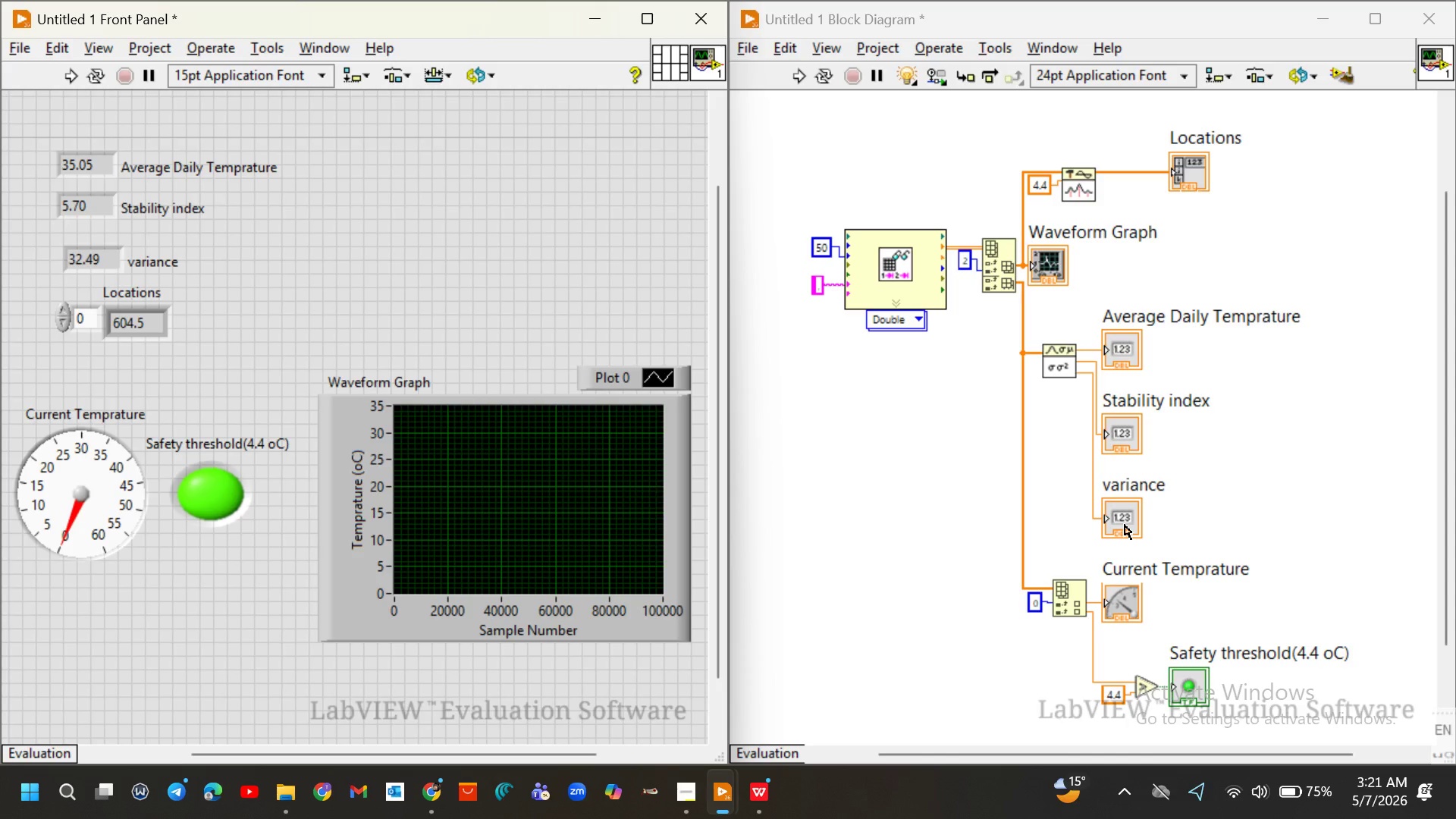 
wait(31.12)
 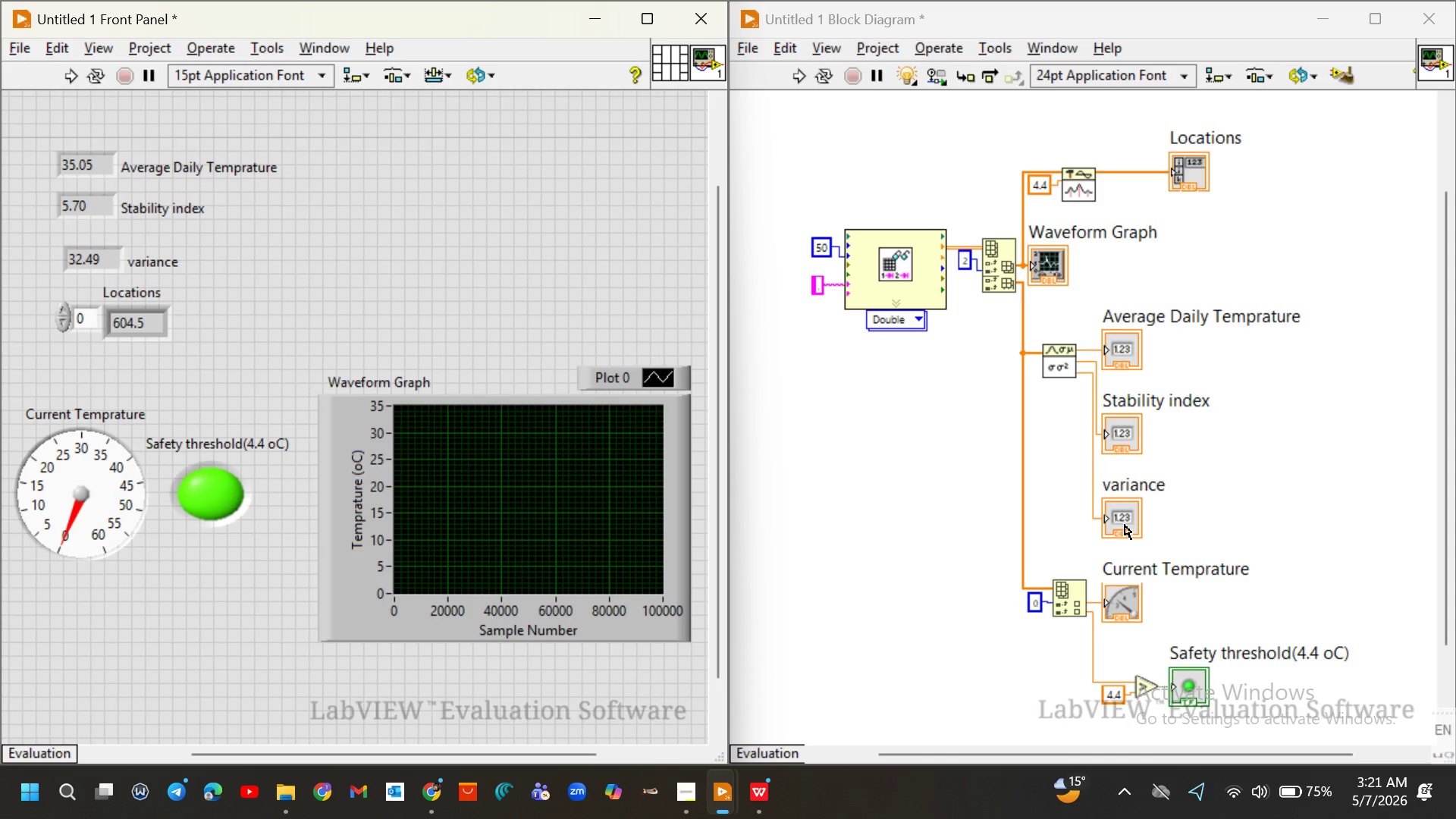 
left_click([755, 53])
 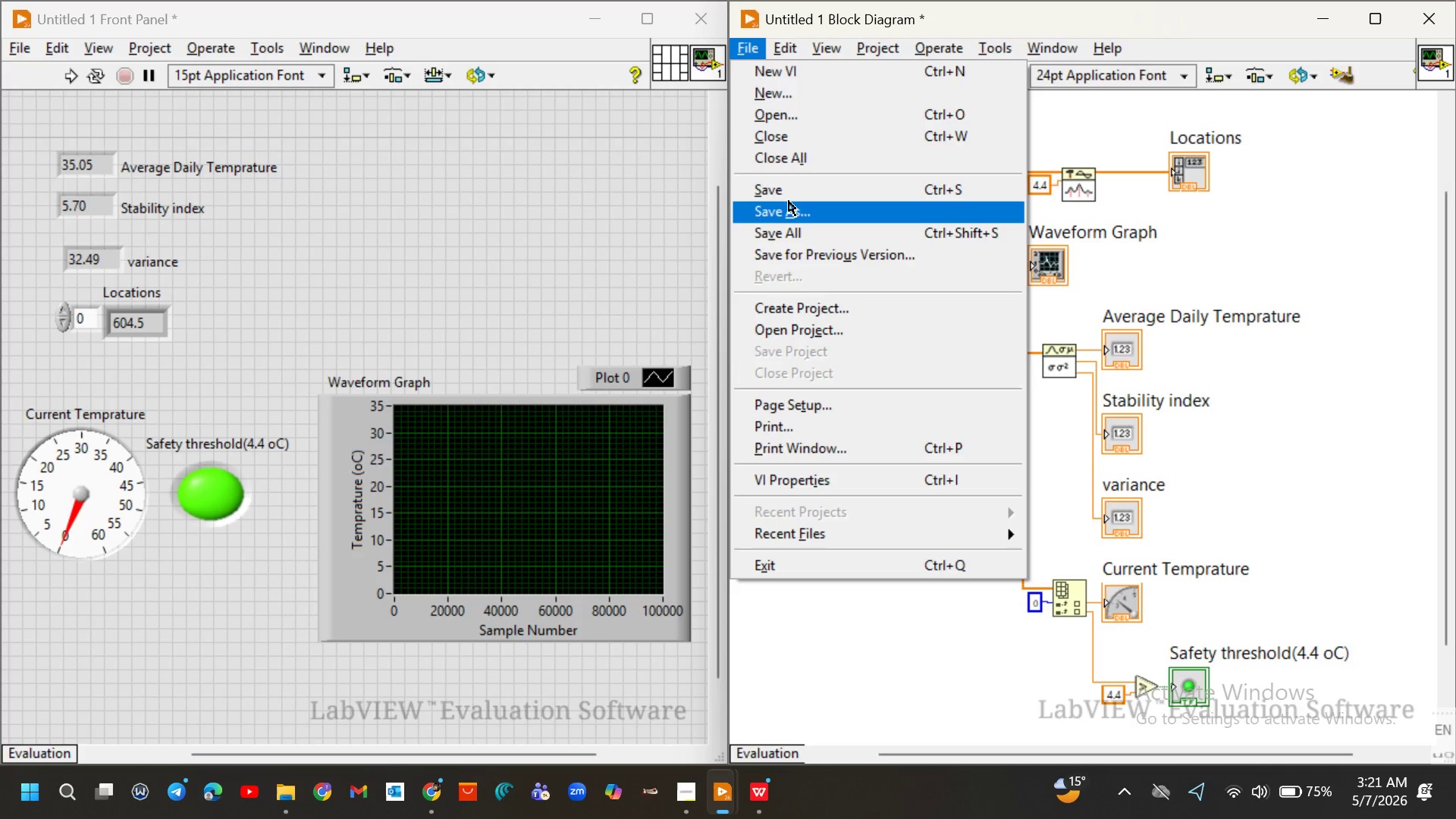 
left_click([780, 190])
 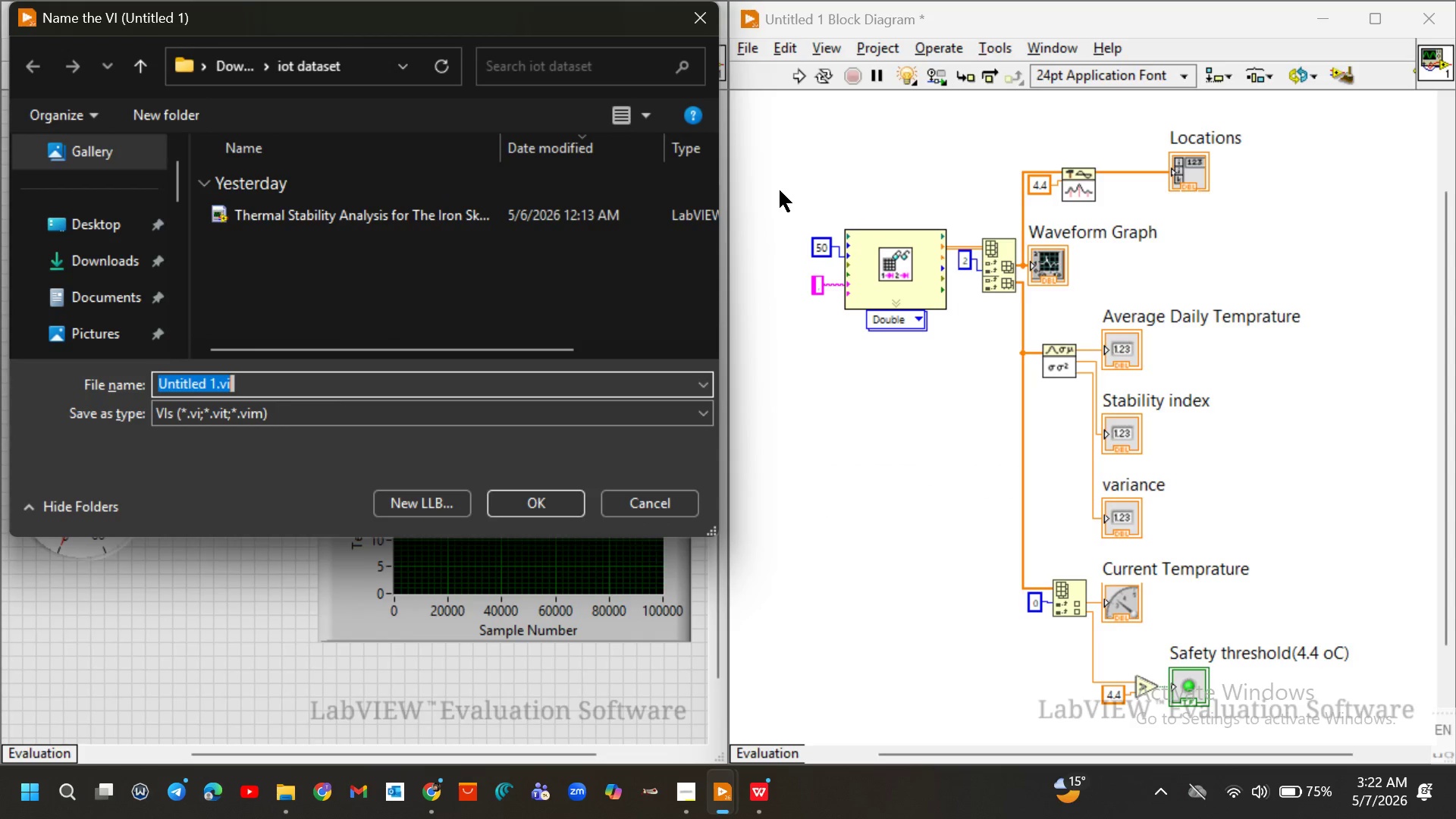 
type(Bistro)
 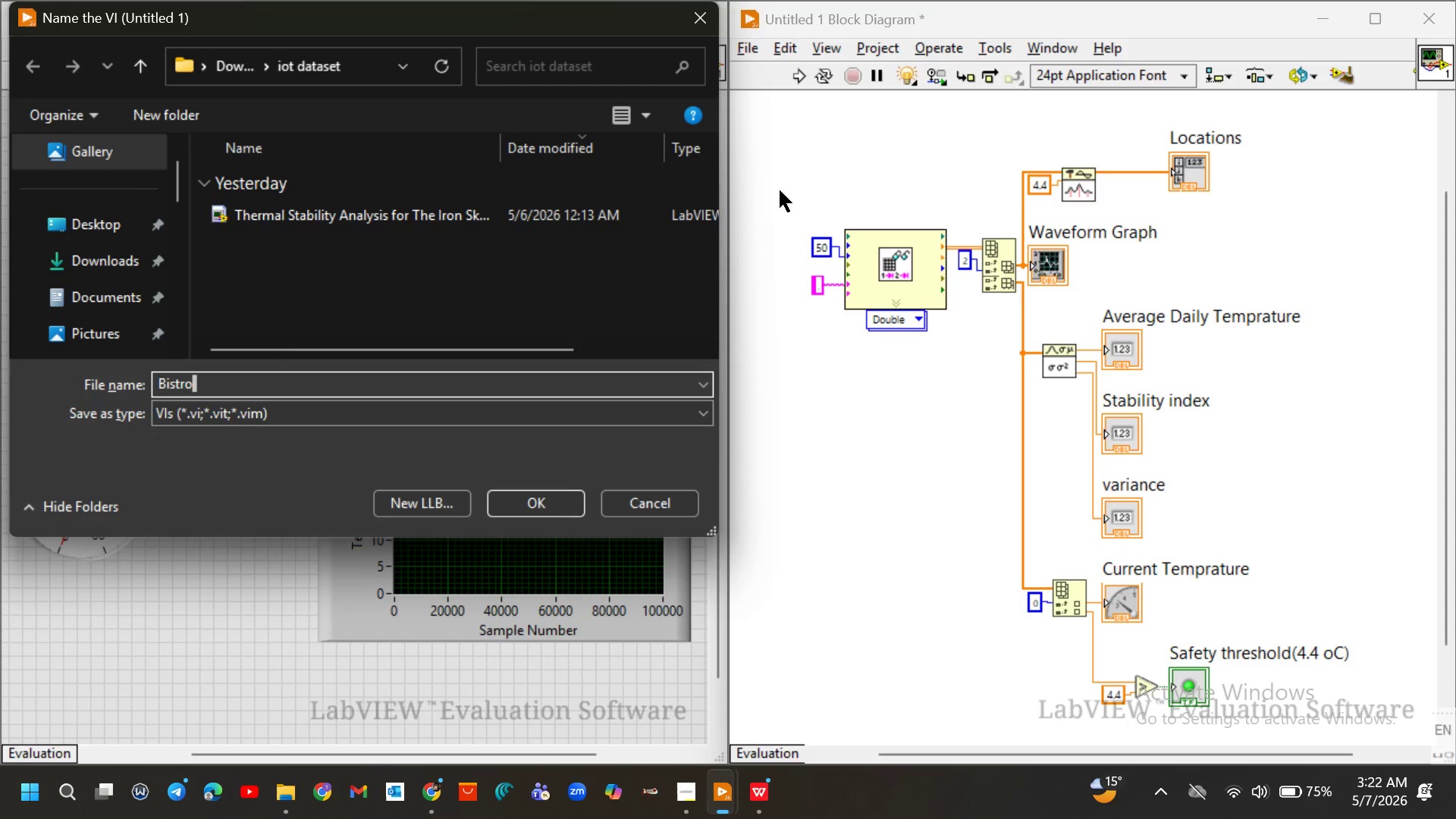 
type(_Thermal Analysis_V1)
 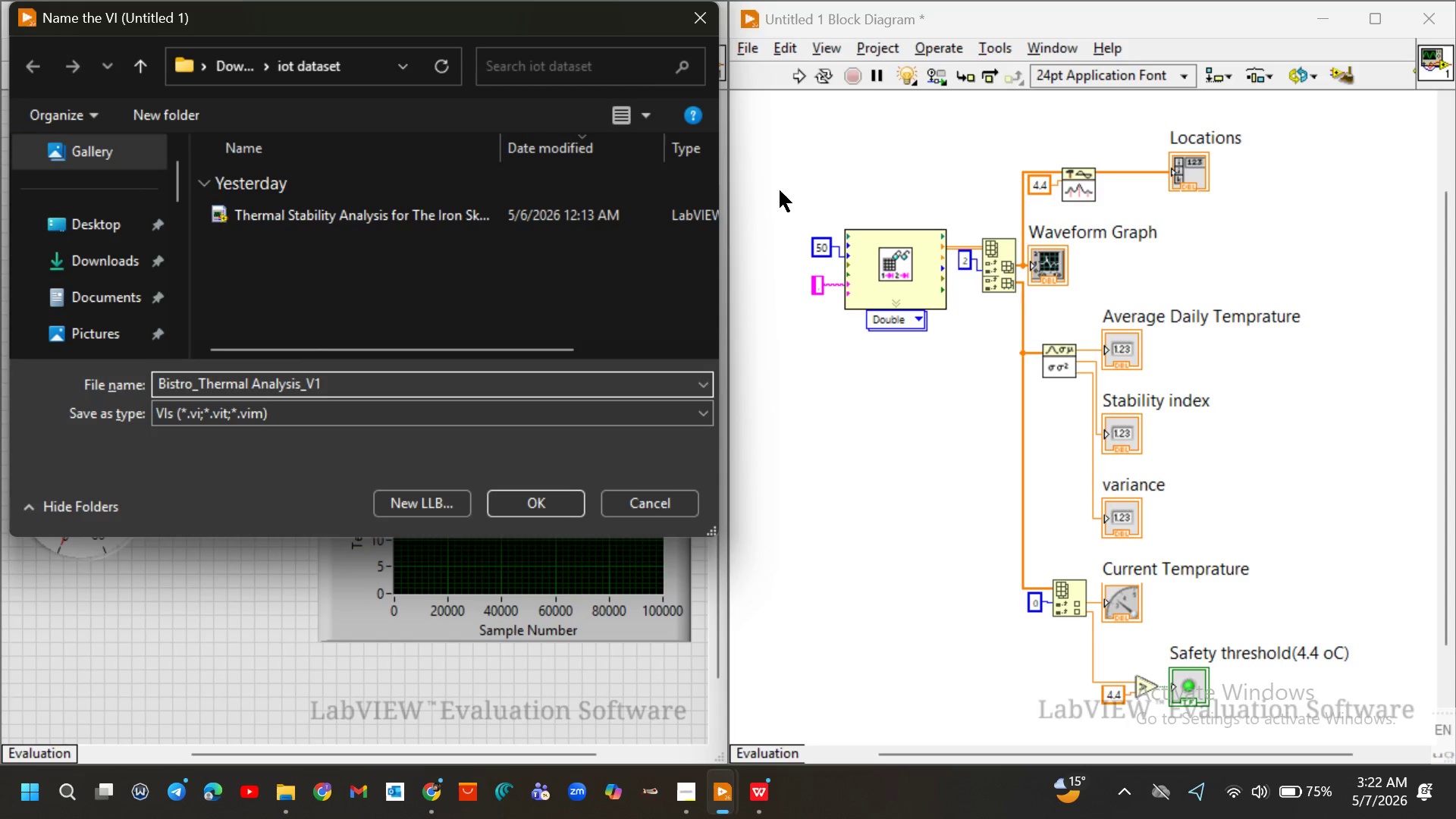 
wait(6.95)
 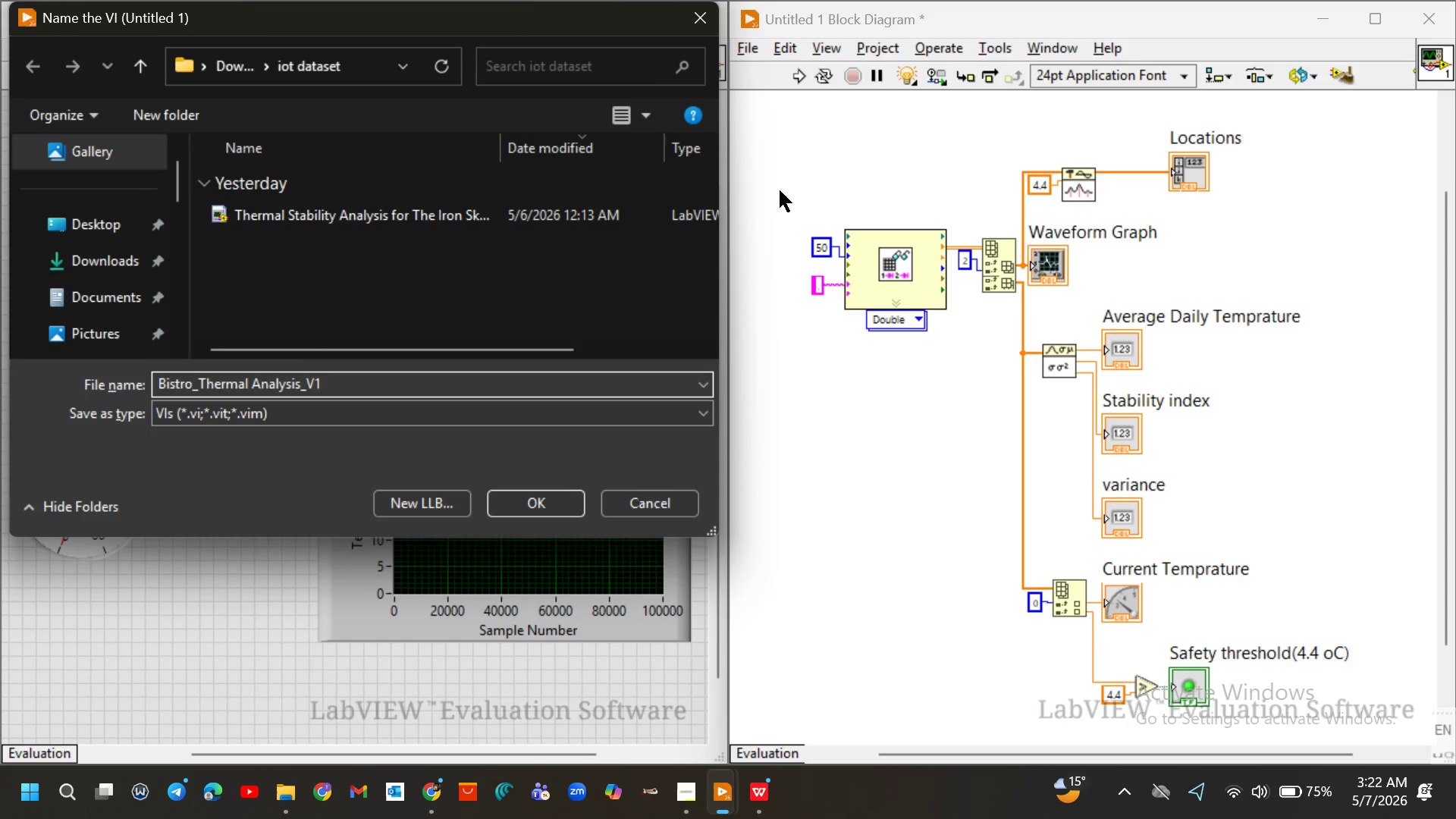 
key(Control+Z)
 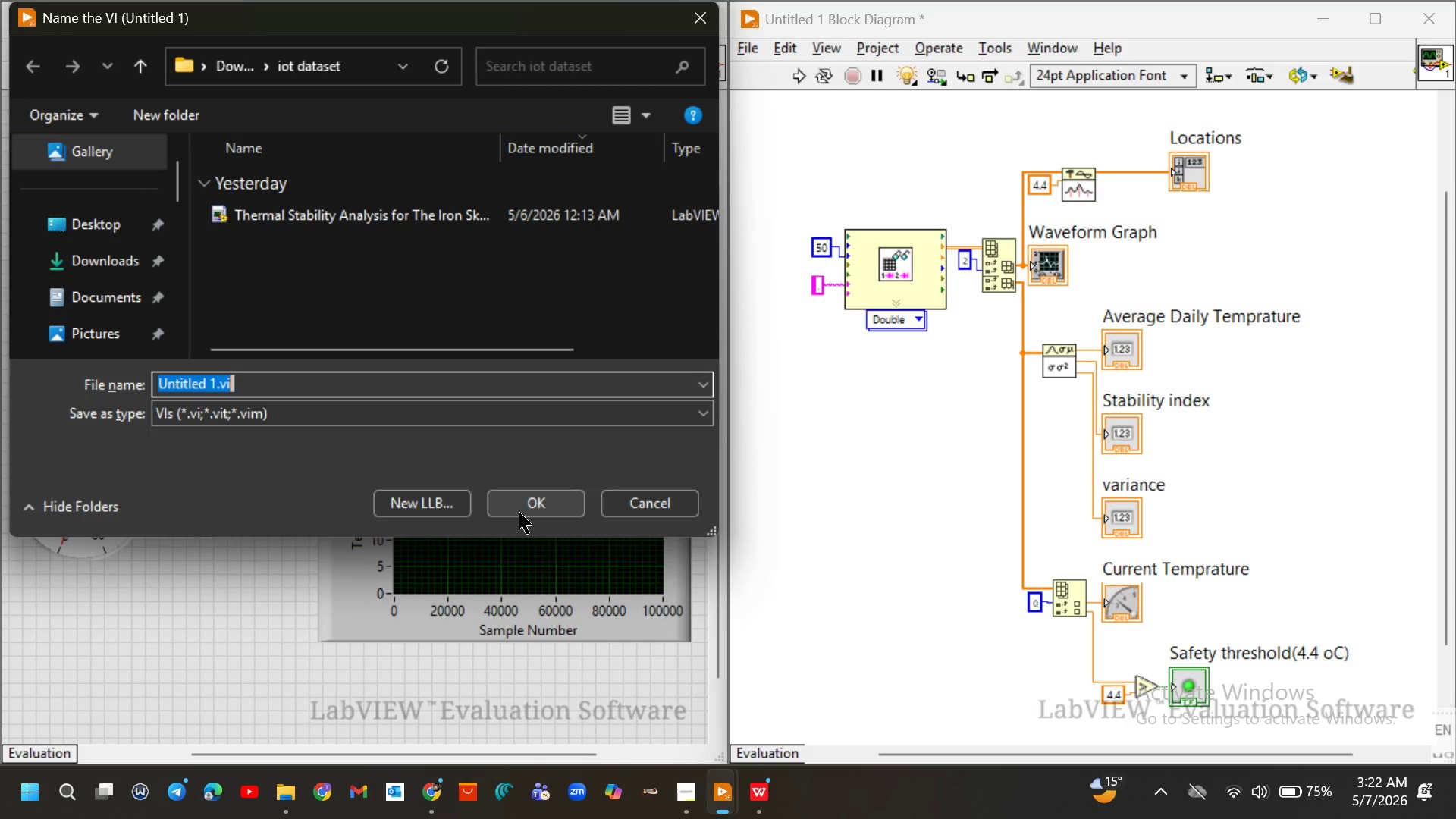 
key(ArrowLeft)
 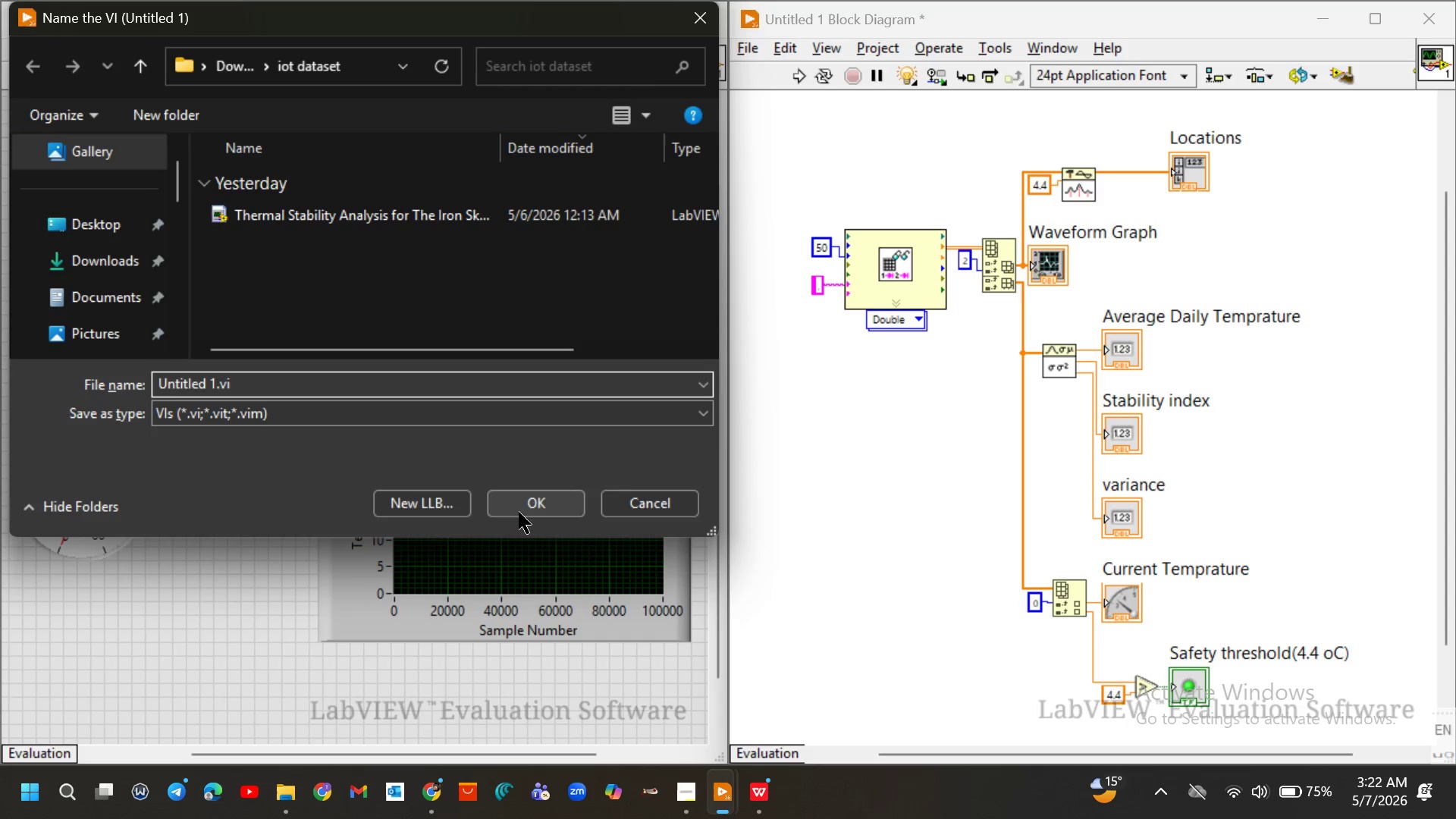 
hold_key(key=ArrowRight, duration=0.59)
 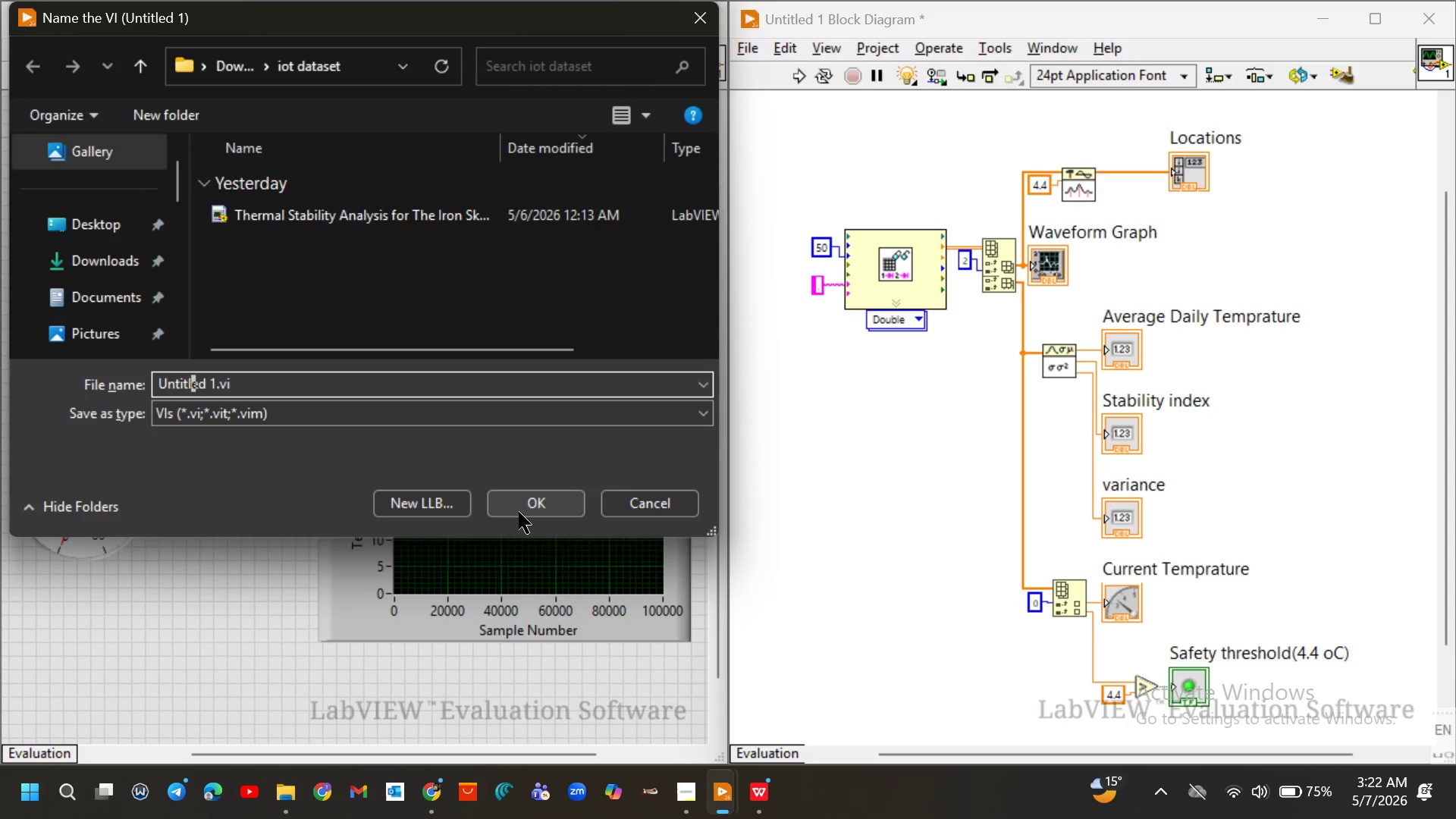 
key(ArrowRight)
 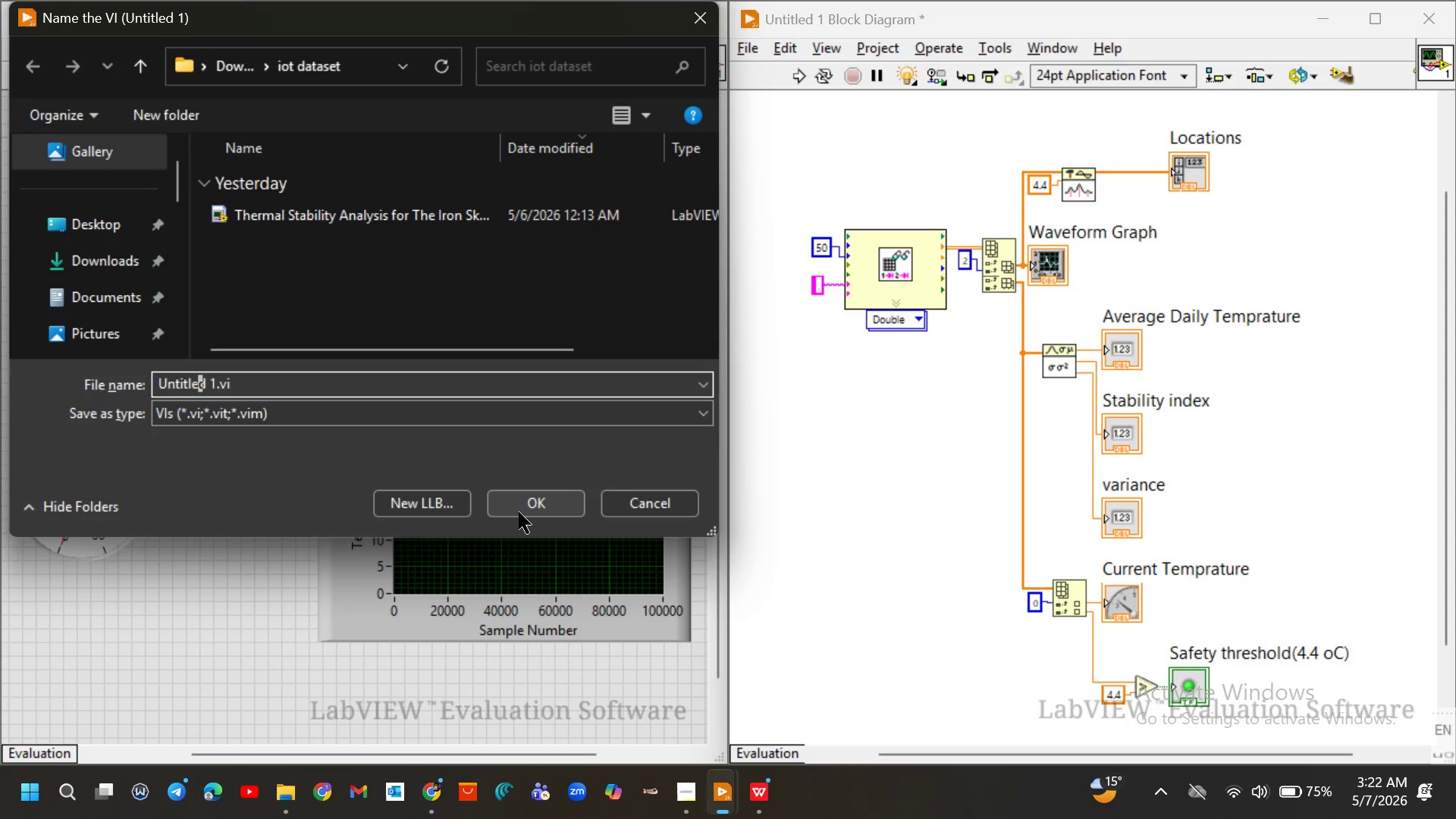 
key(ArrowRight)
 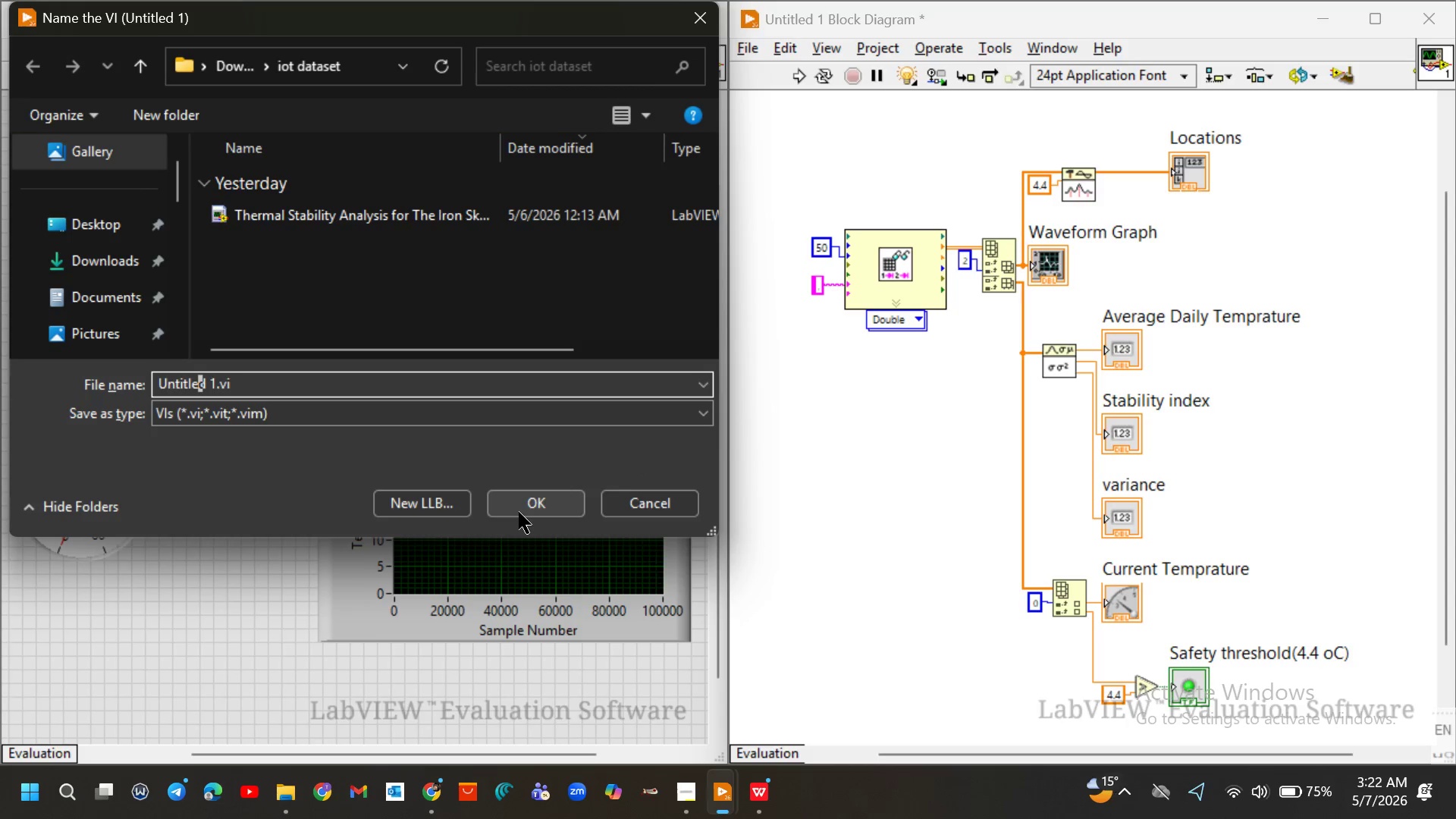 
key(ArrowRight)
 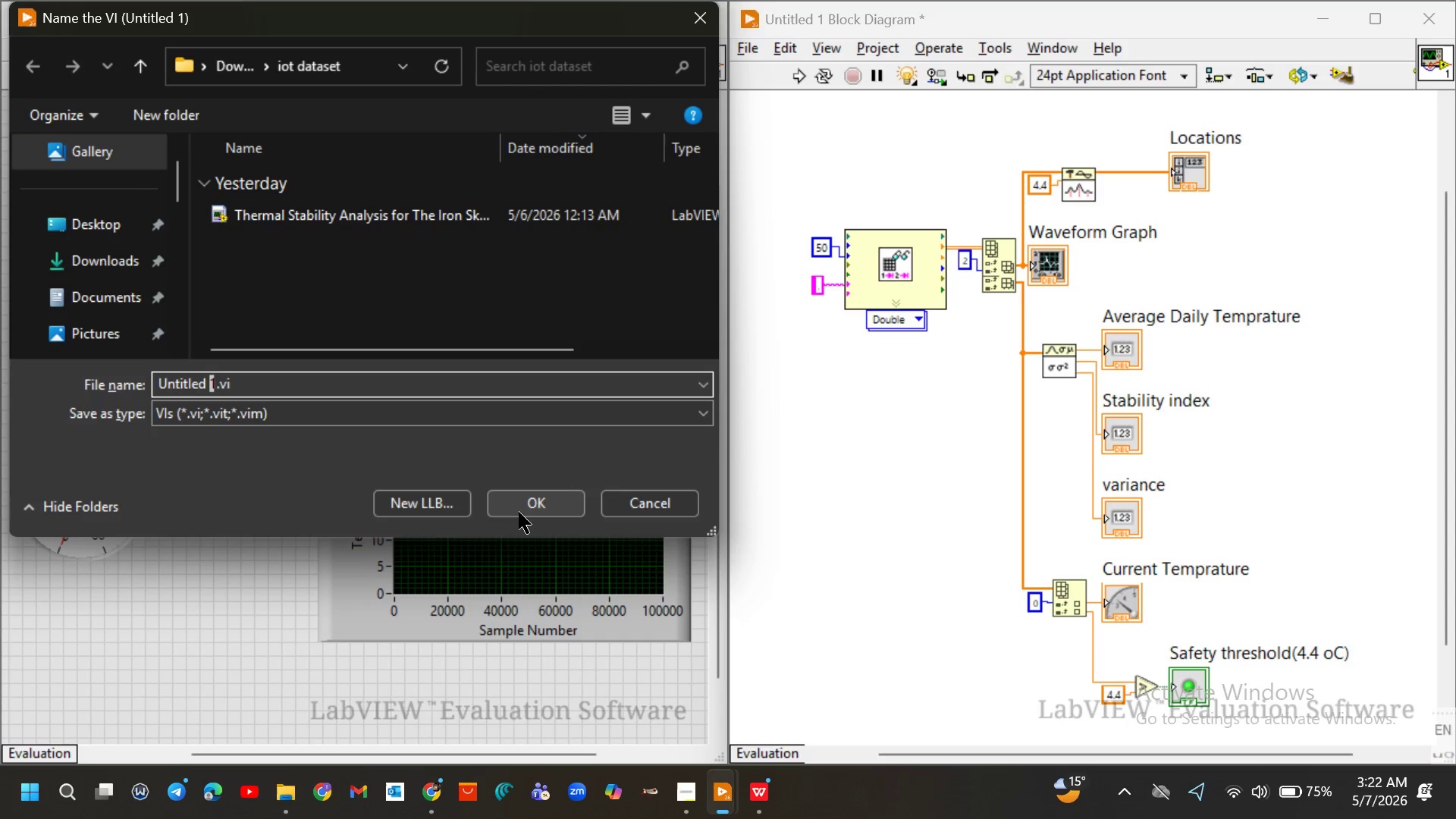 
key(ArrowRight)
 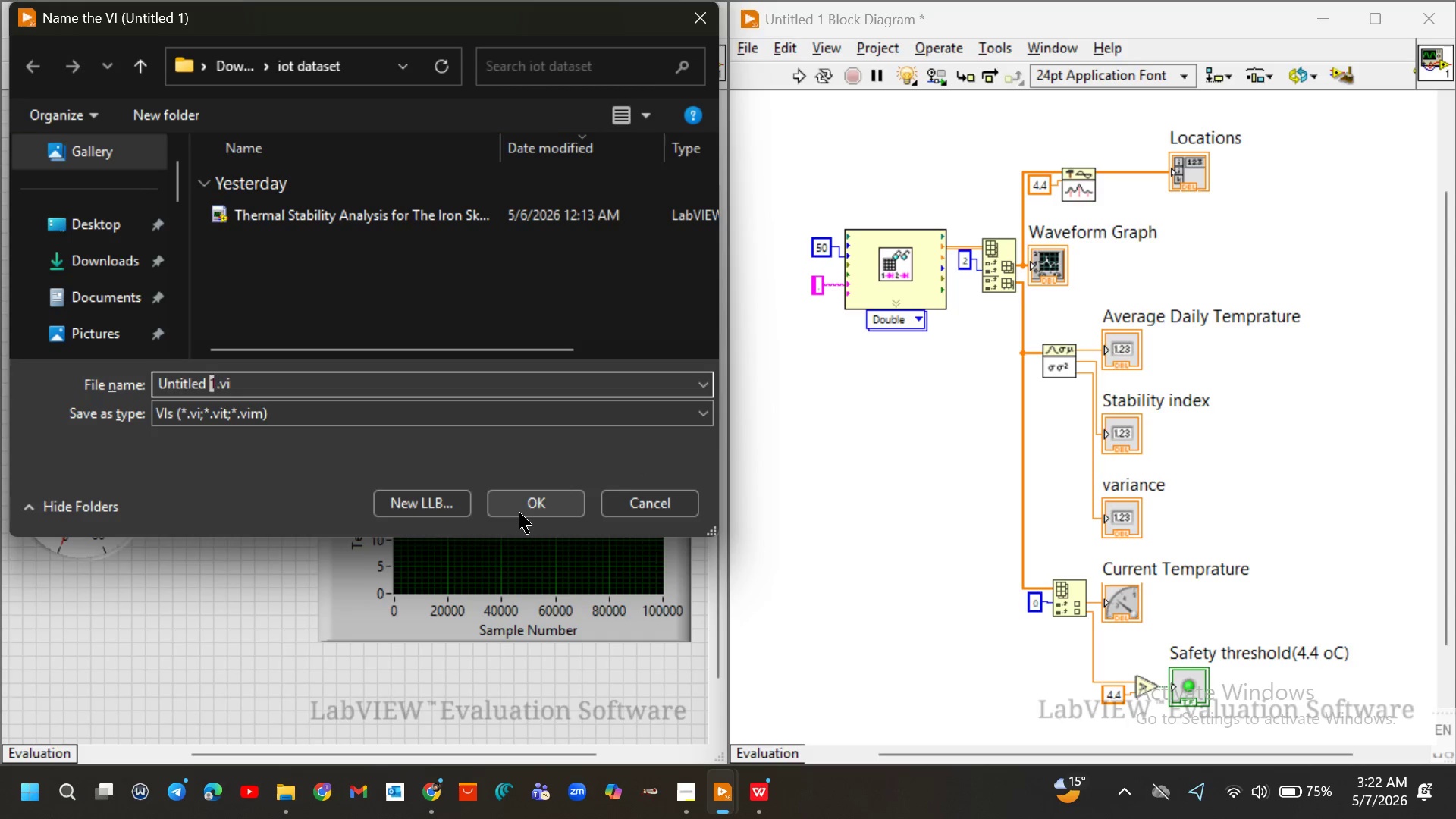 
key(ArrowRight)
 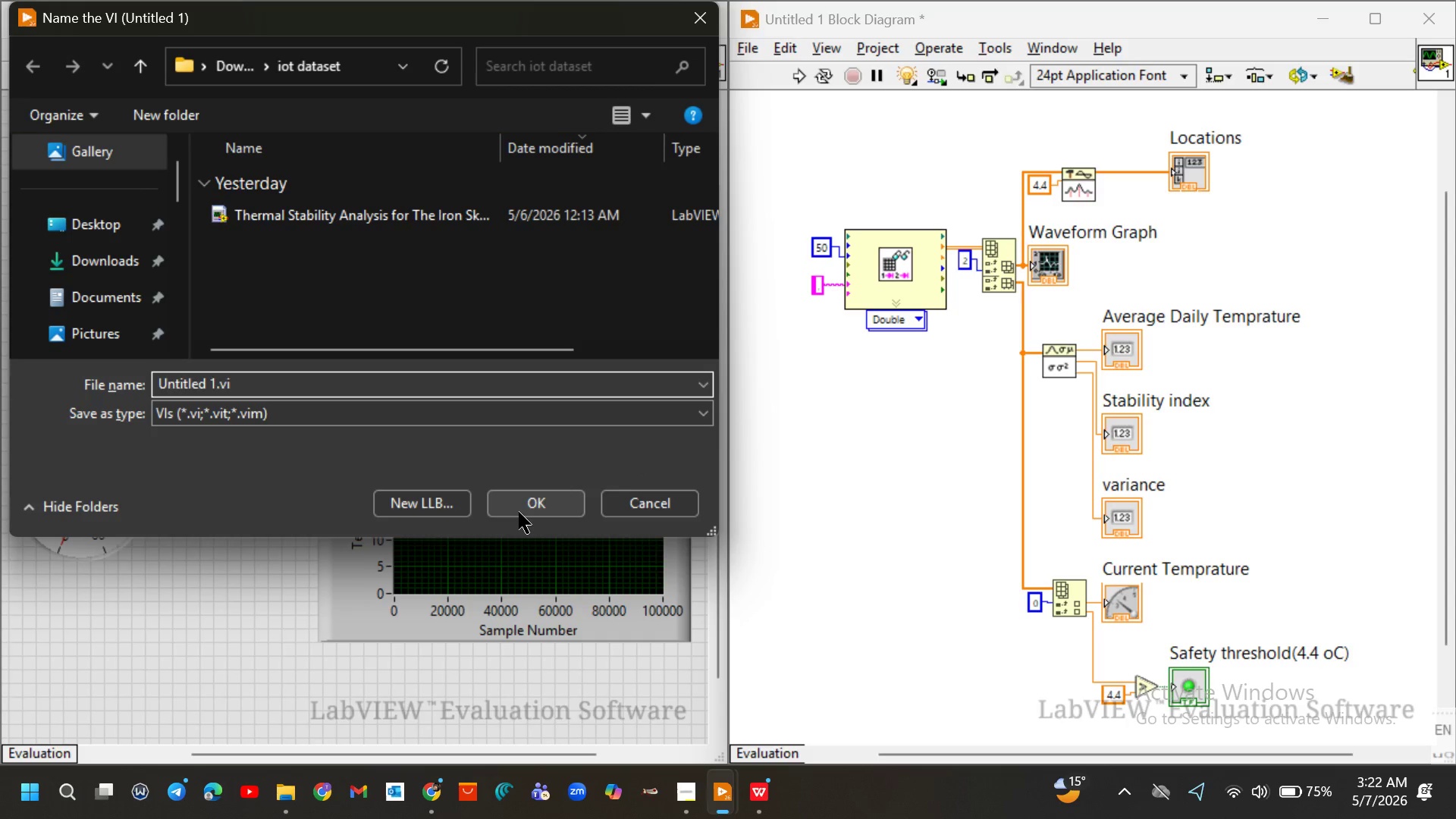 
hold_key(key=Backspace, duration=0.91)